 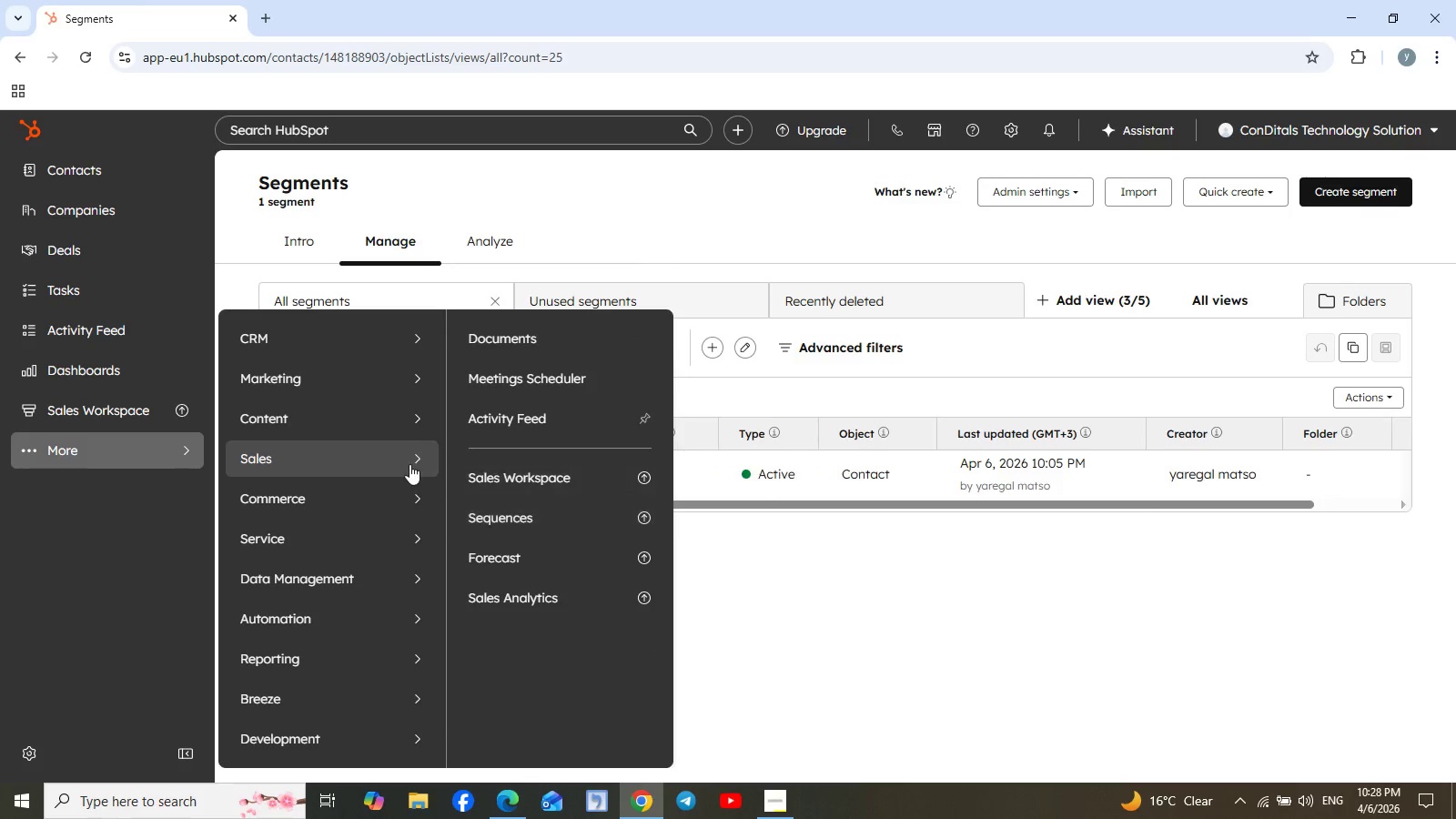 
left_click([415, 328])
 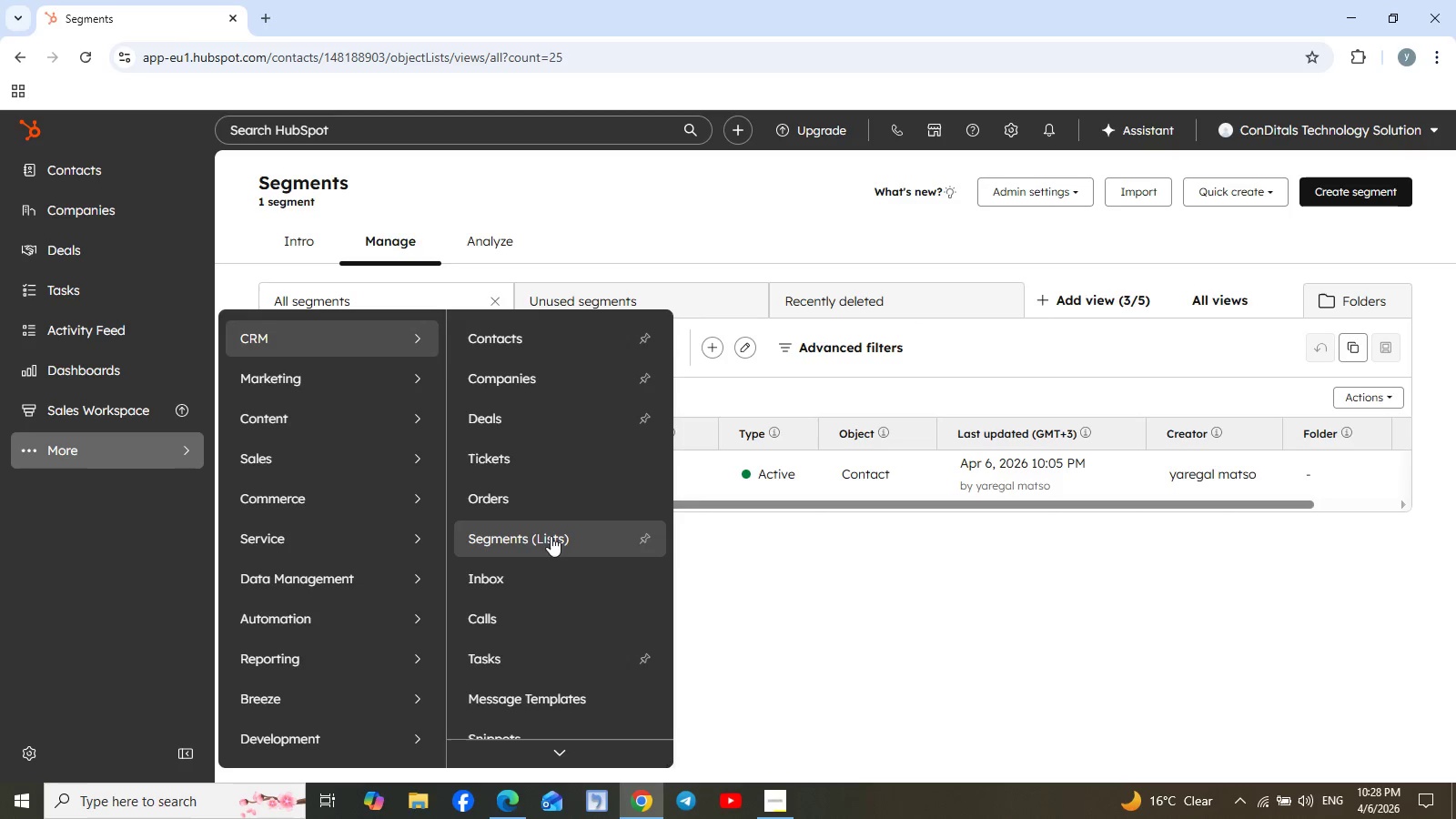 
left_click([557, 540])
 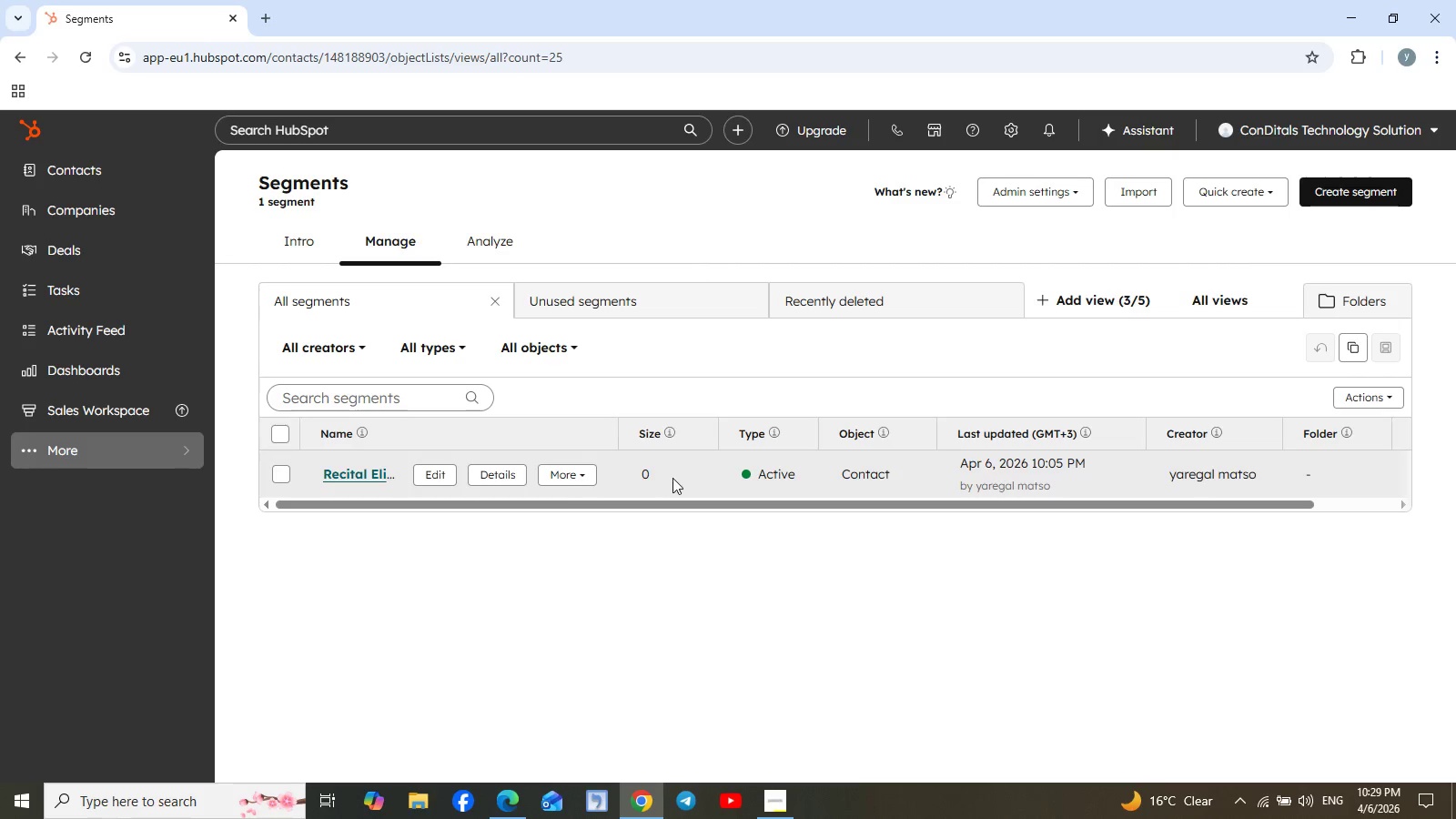 
wait(7.42)
 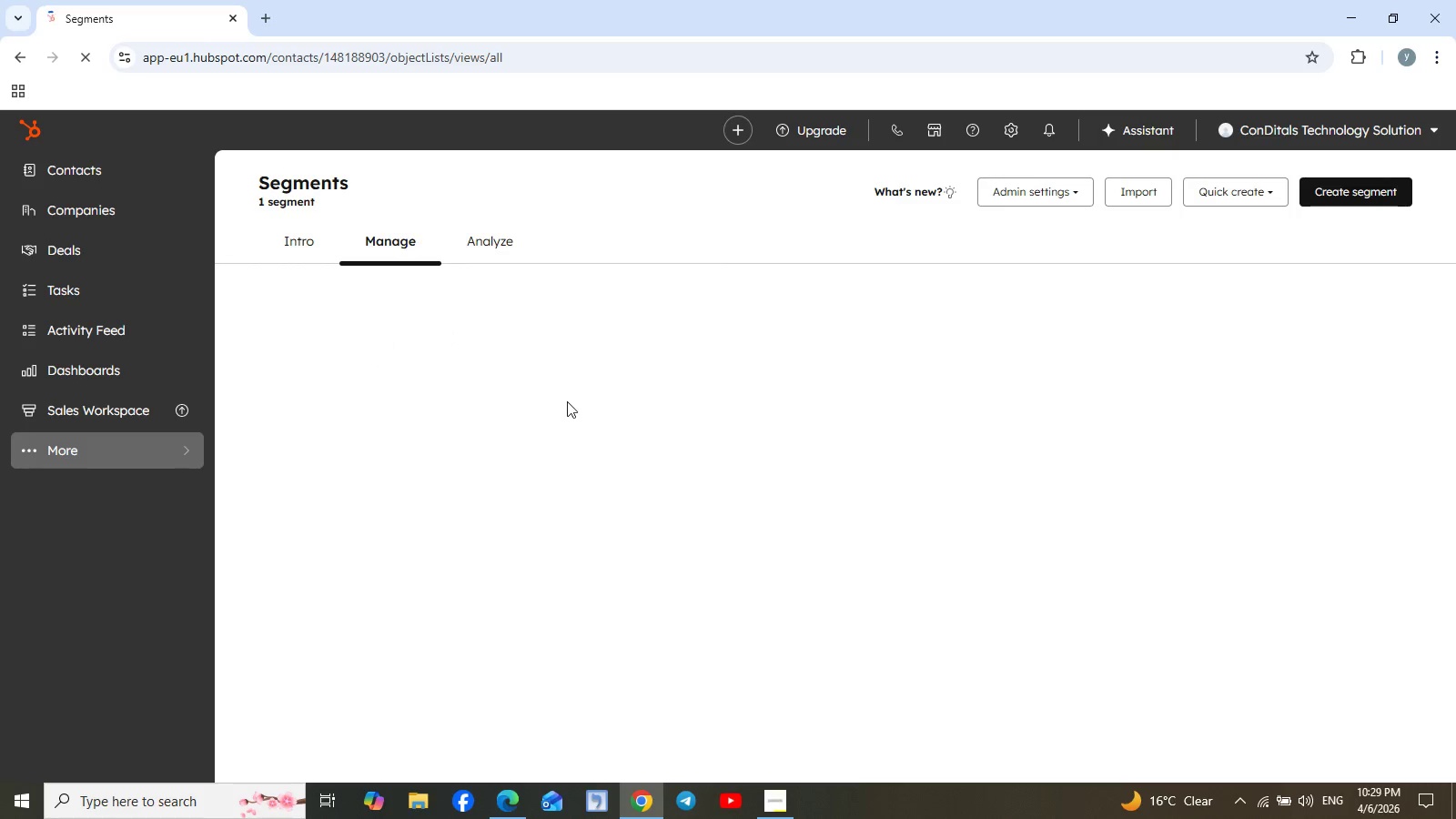 
left_click([442, 478])
 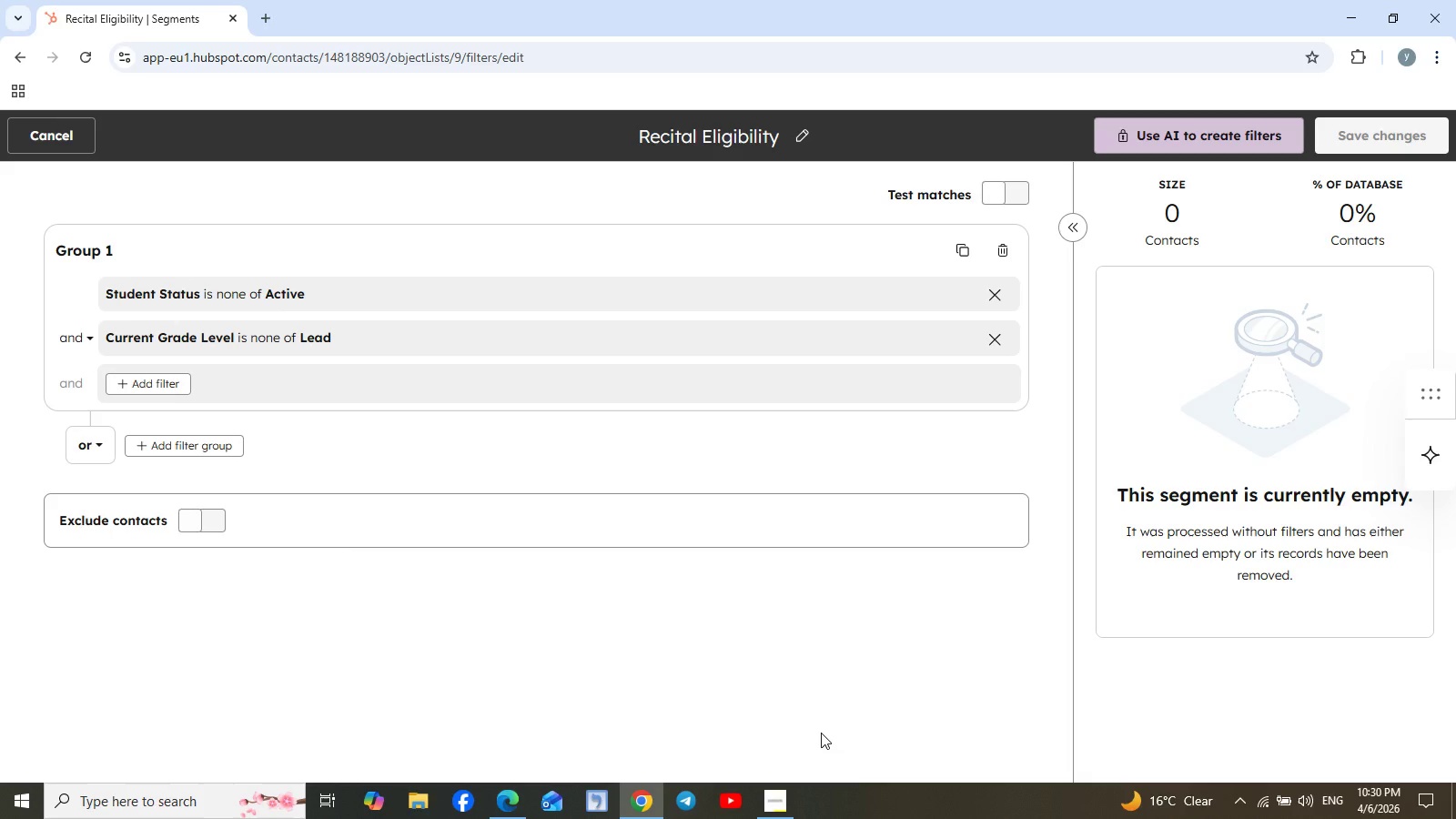 
wait(84.69)
 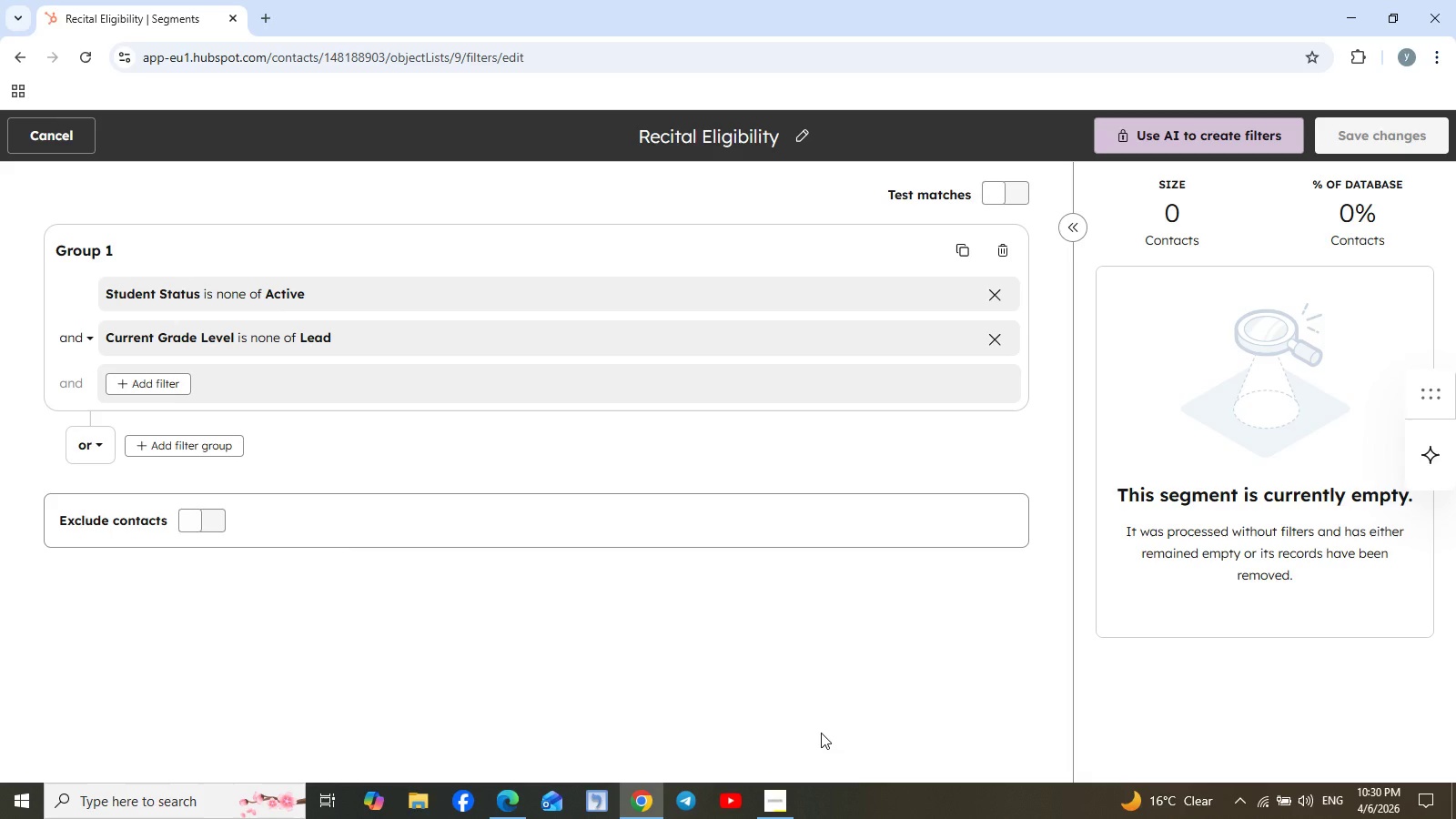 
left_click([25, 141])
 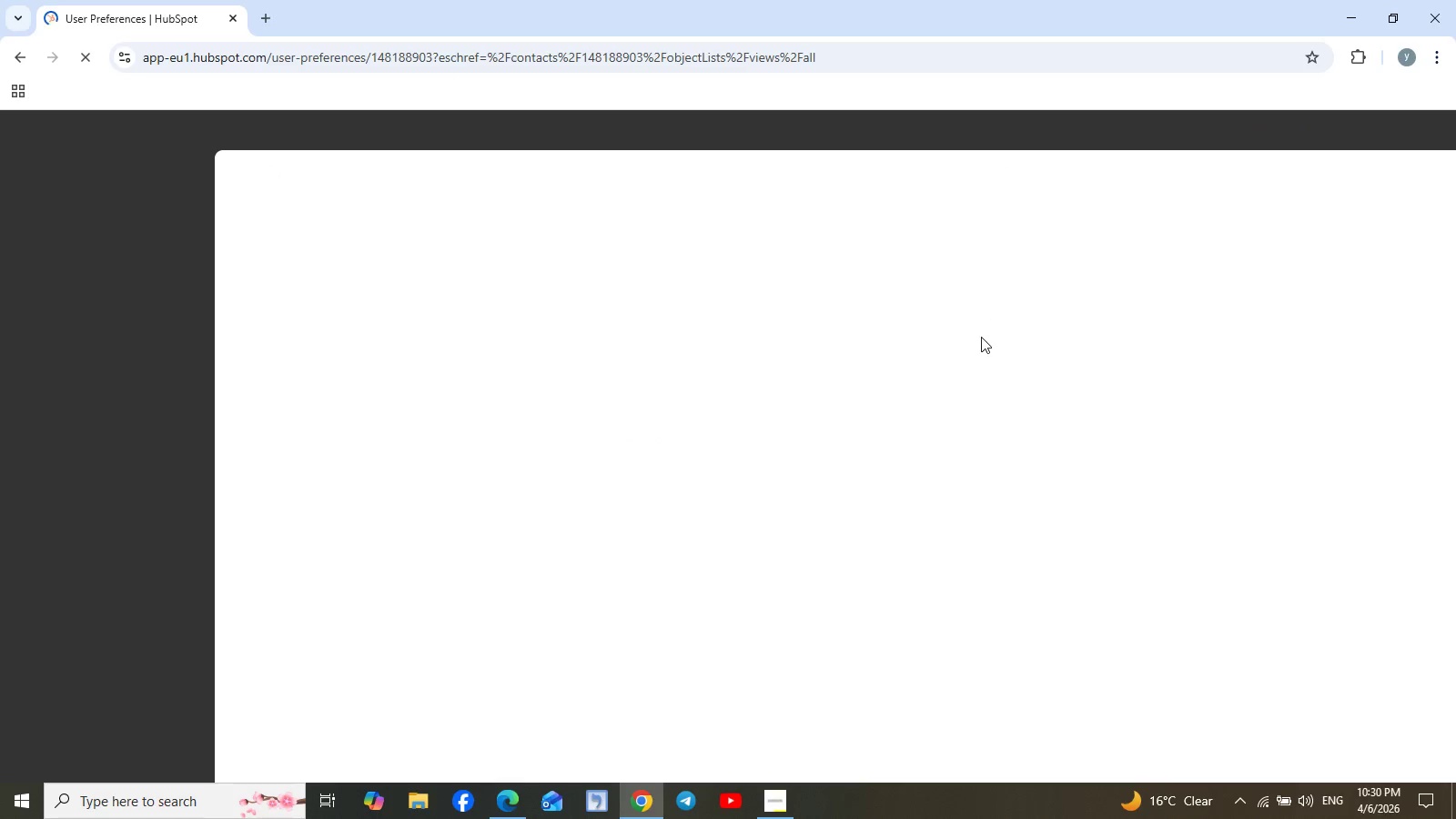 
wait(10.7)
 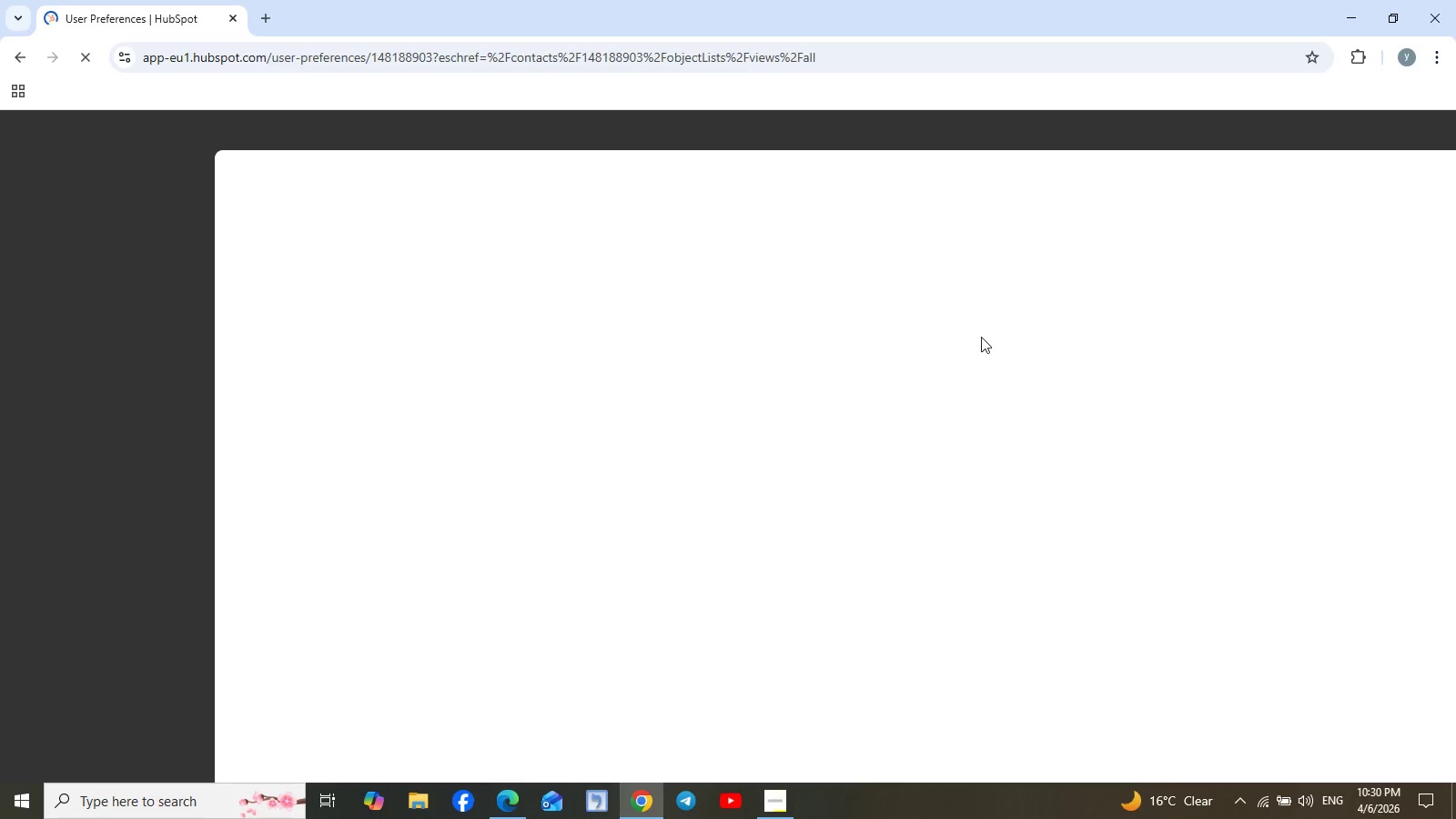 
scroll: coordinate [325, 505], scroll_direction: down, amount: 4.0
 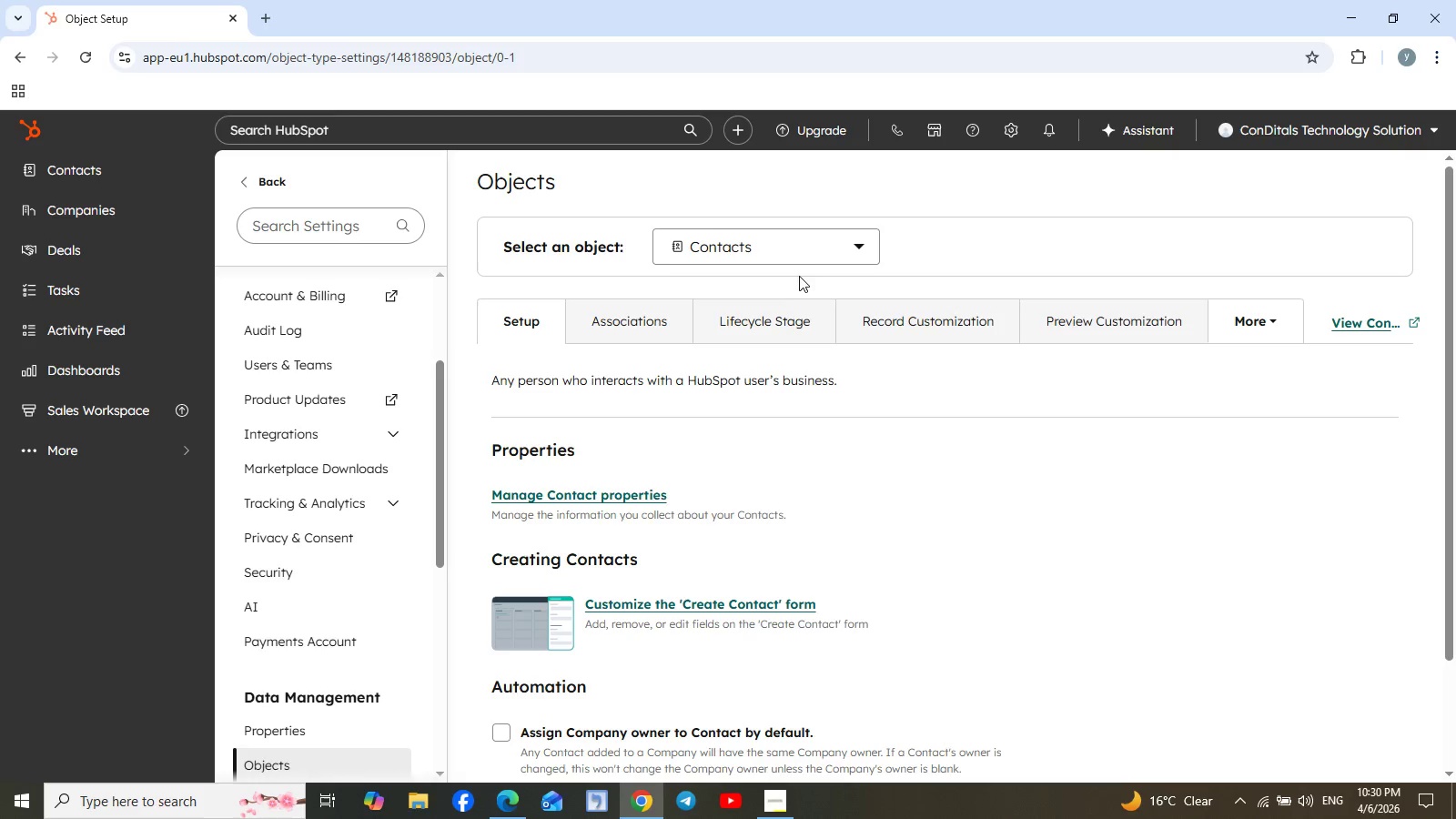 
wait(14.67)
 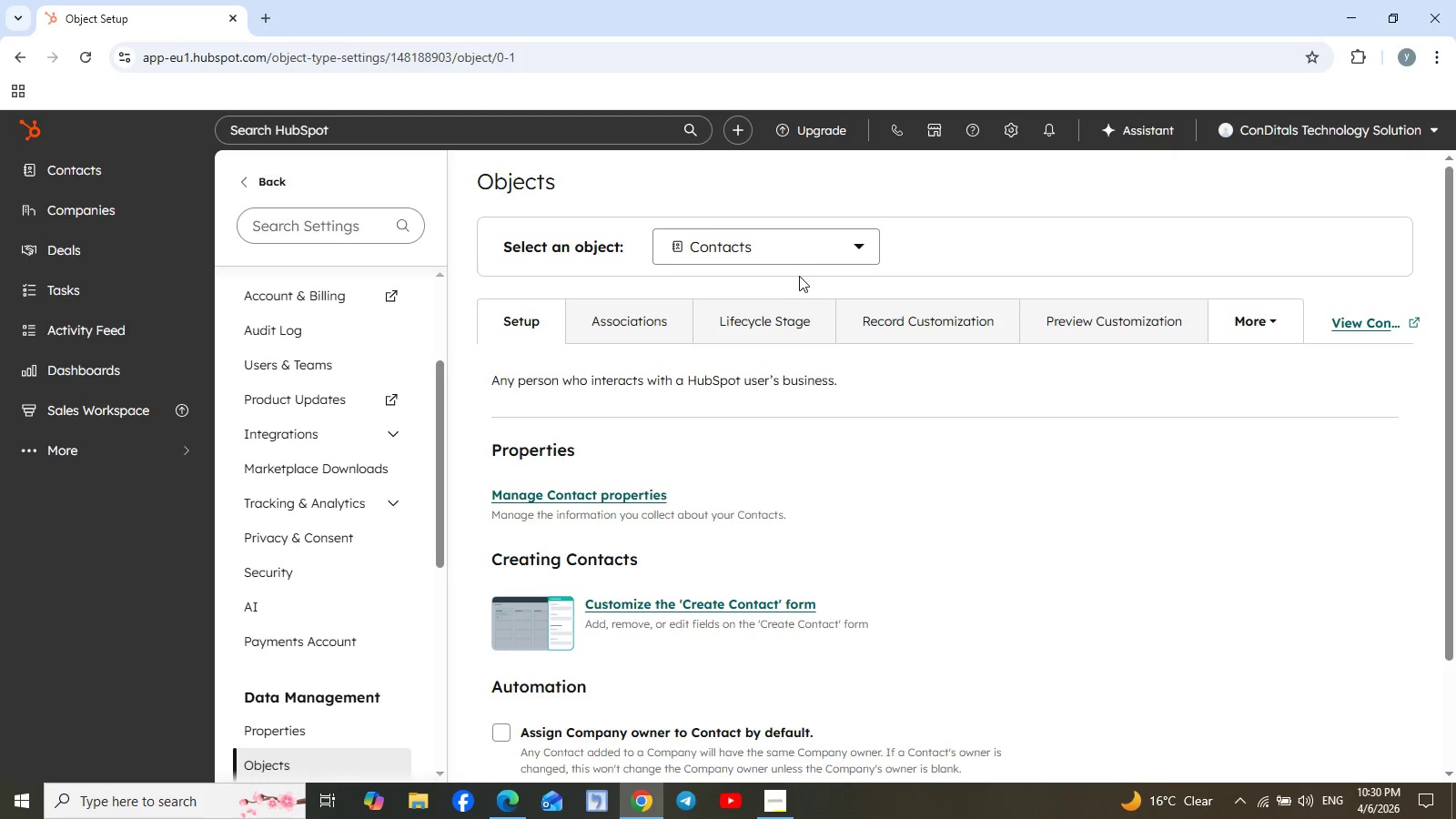 
left_click([618, 319])
 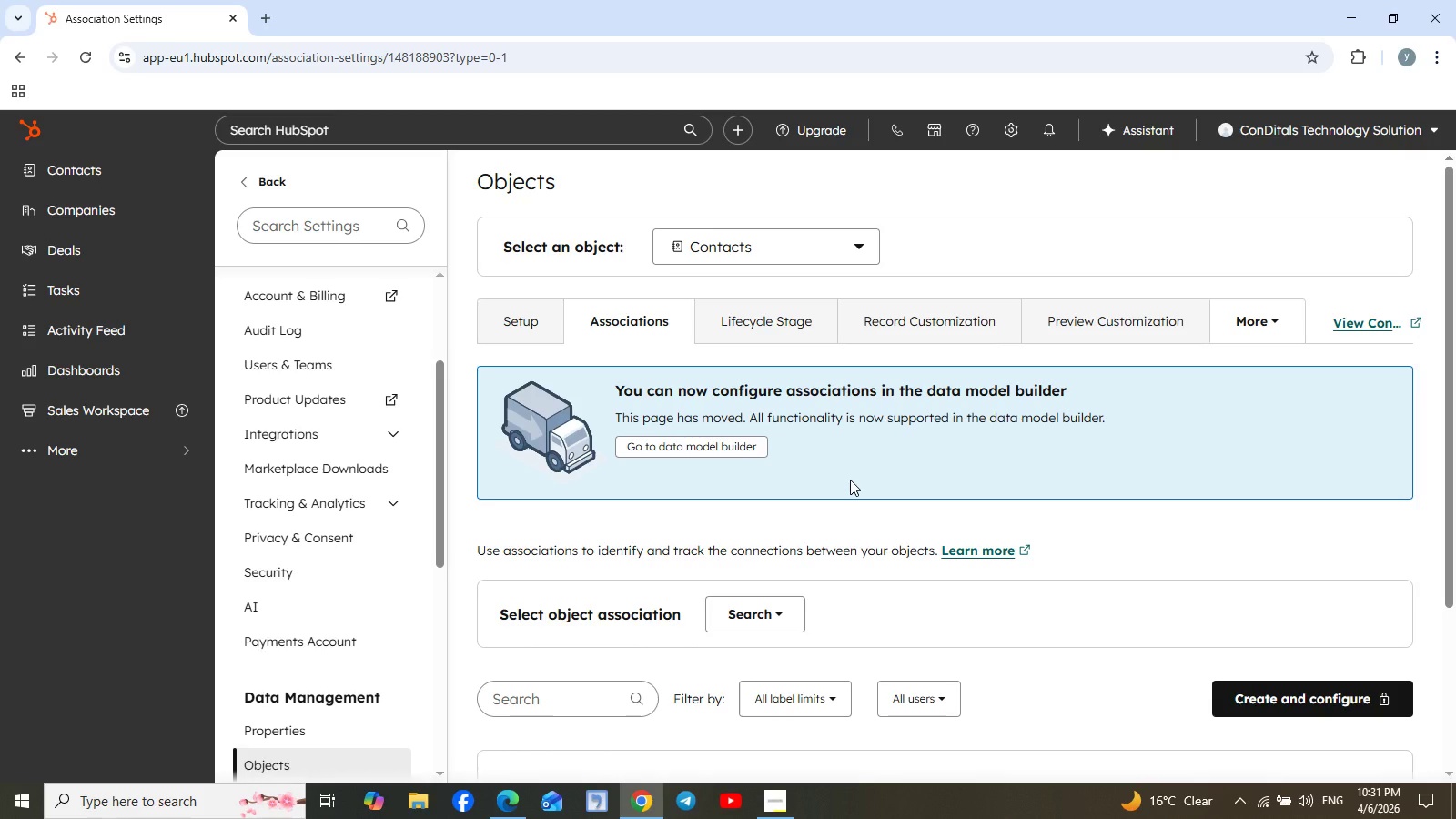 
wait(25.08)
 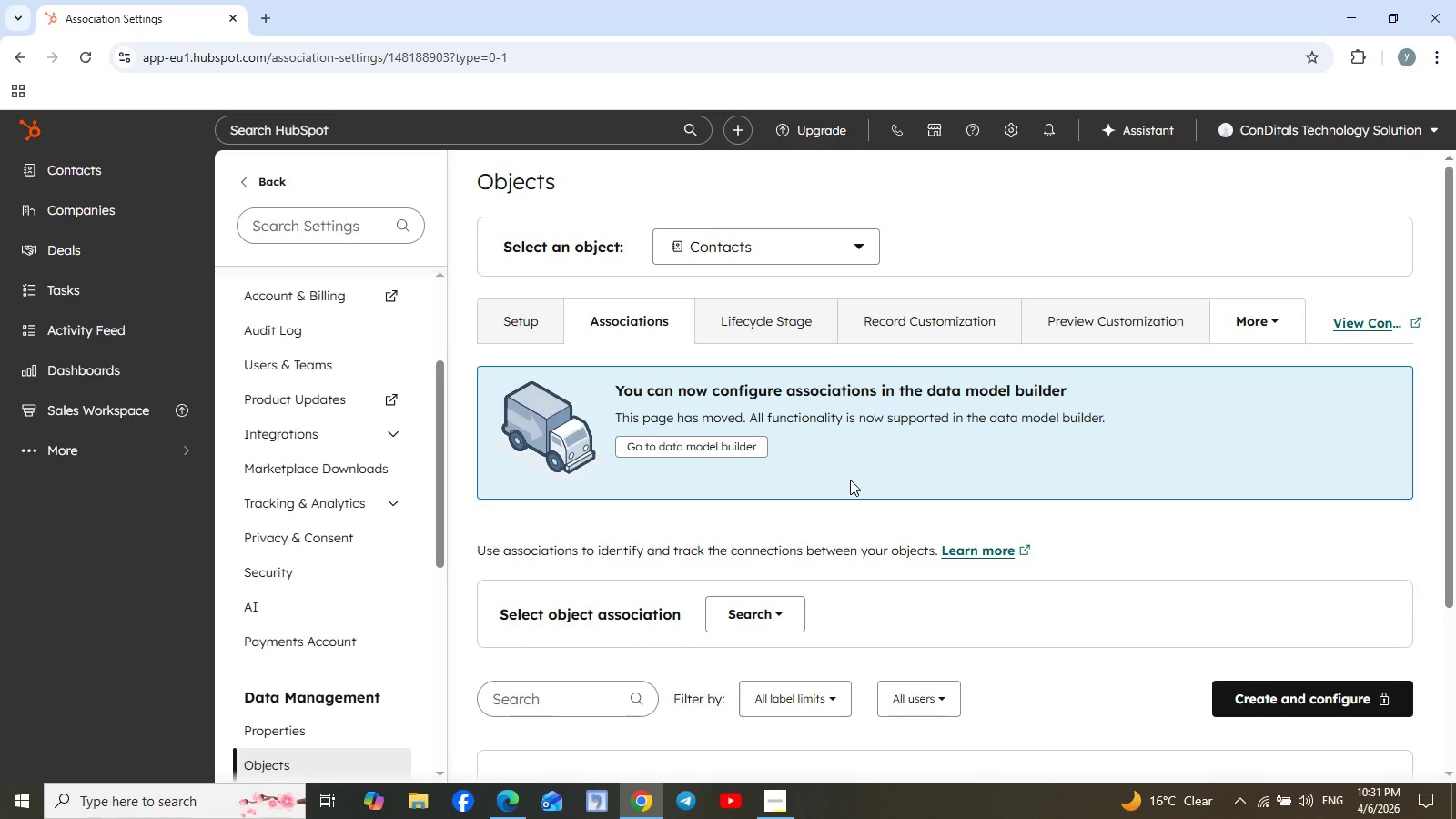 
scroll: coordinate [862, 578], scroll_direction: down, amount: 3.0
 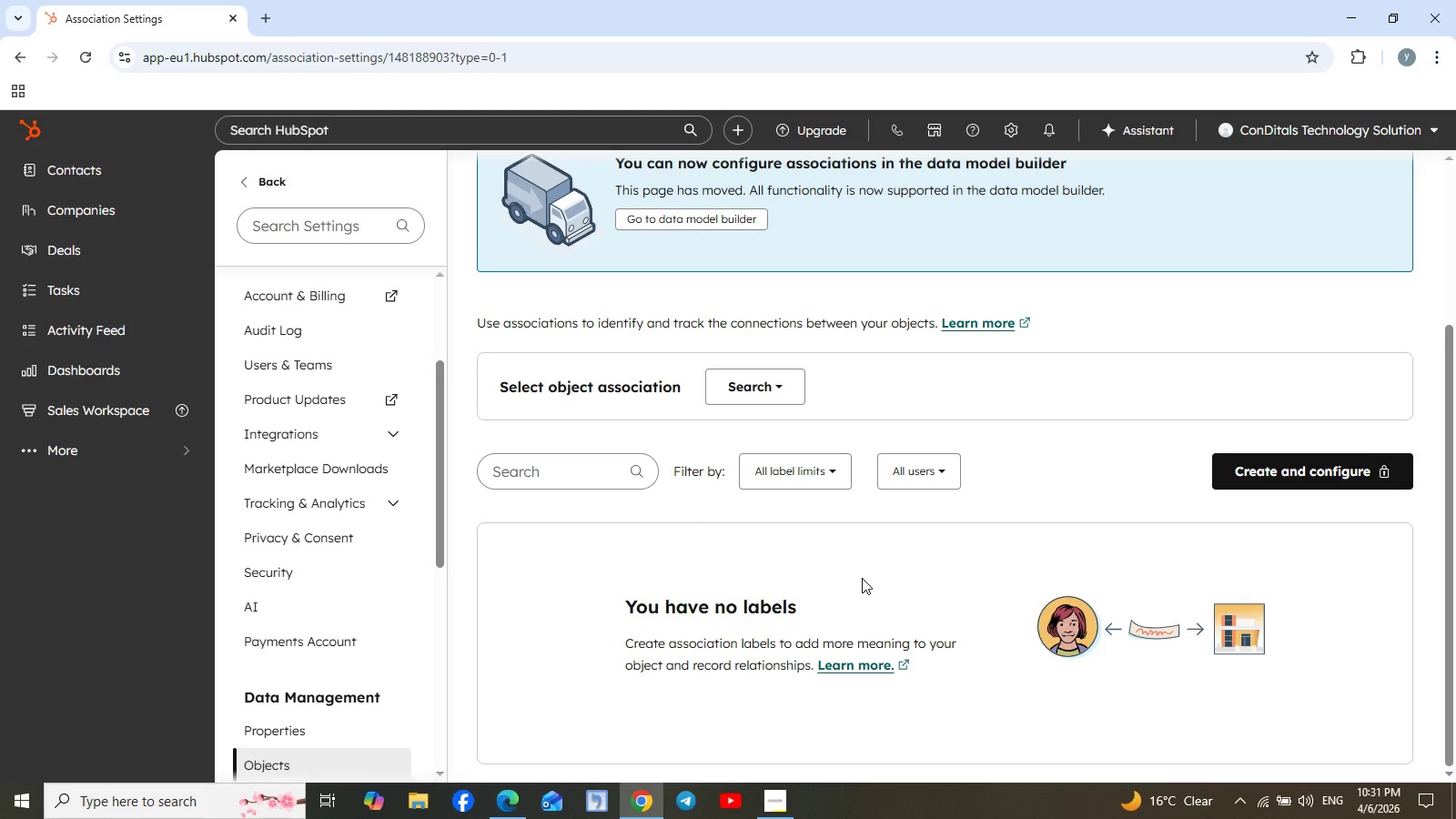 
scroll: coordinate [862, 578], scroll_direction: up, amount: 3.0
 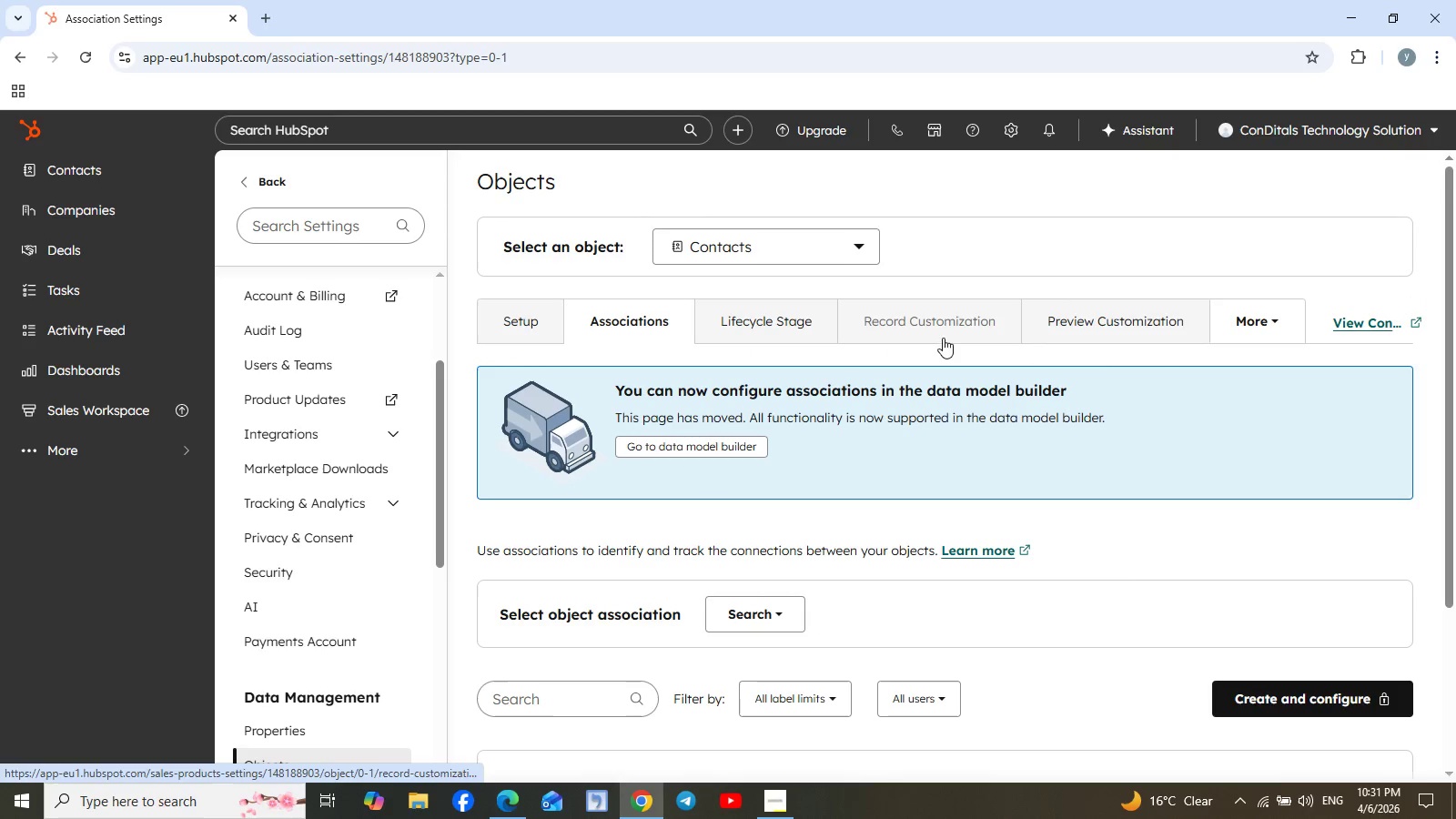 
left_click([1269, 323])
 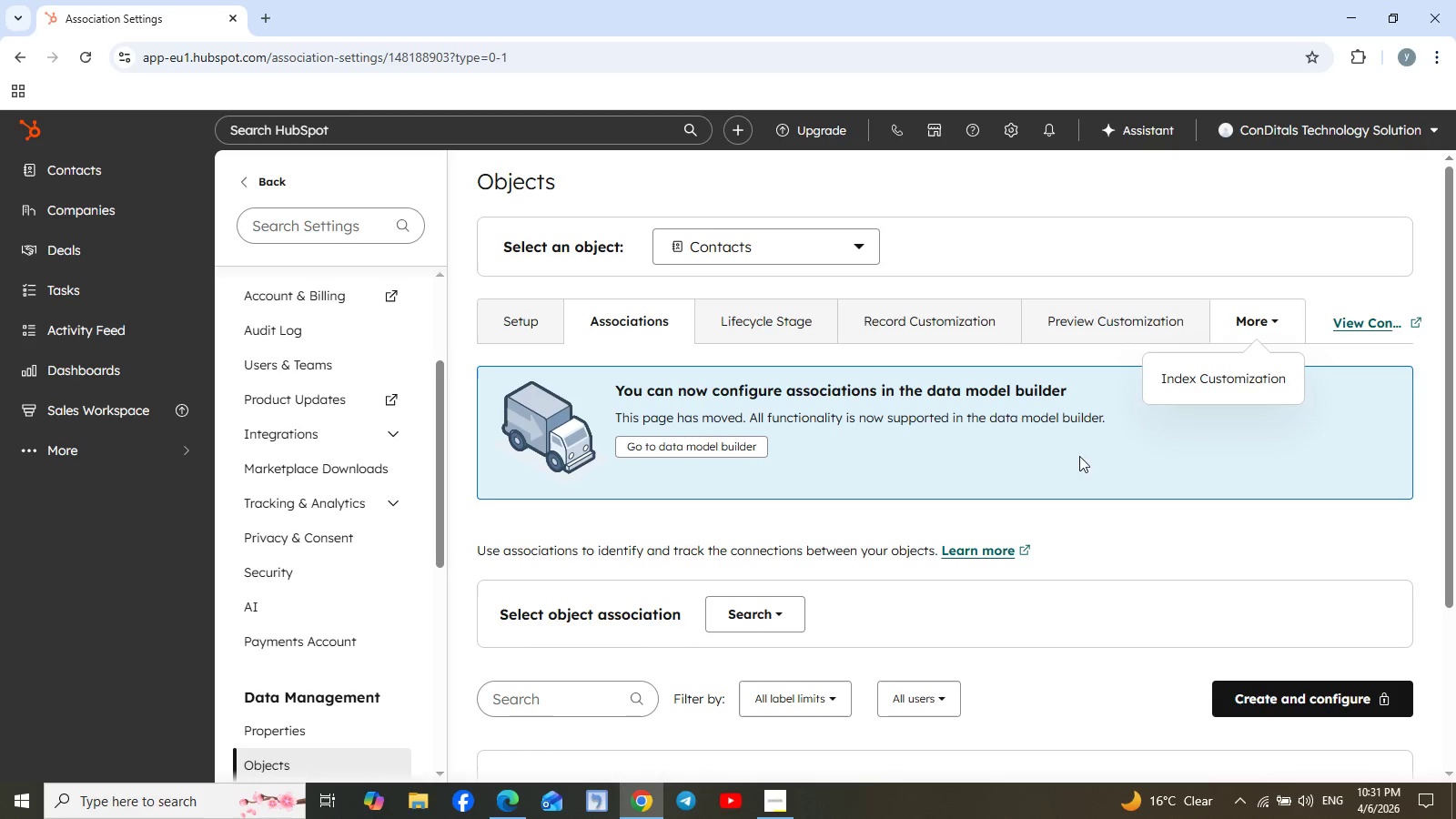 
wait(5.22)
 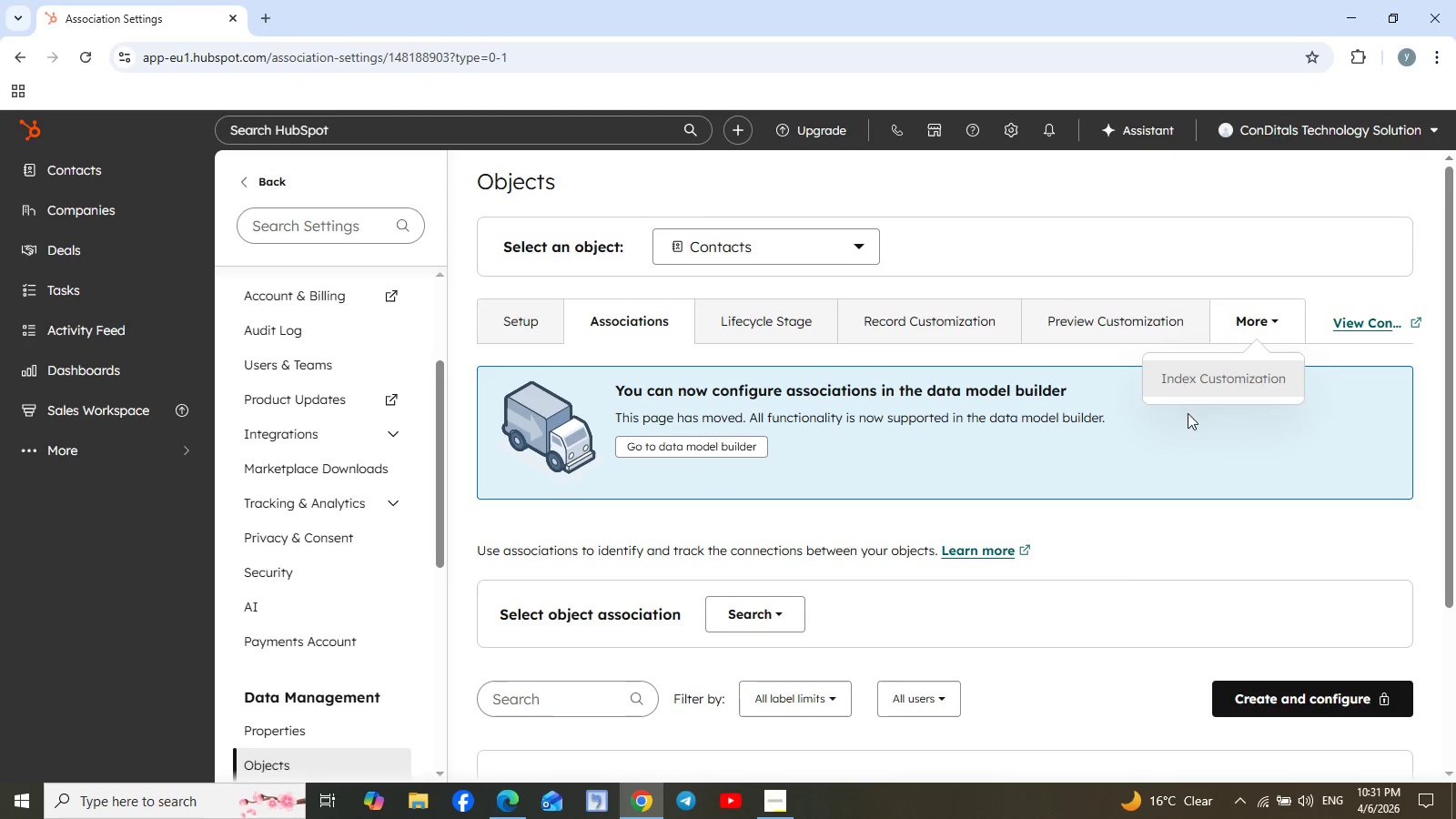 
left_click([1089, 456])
 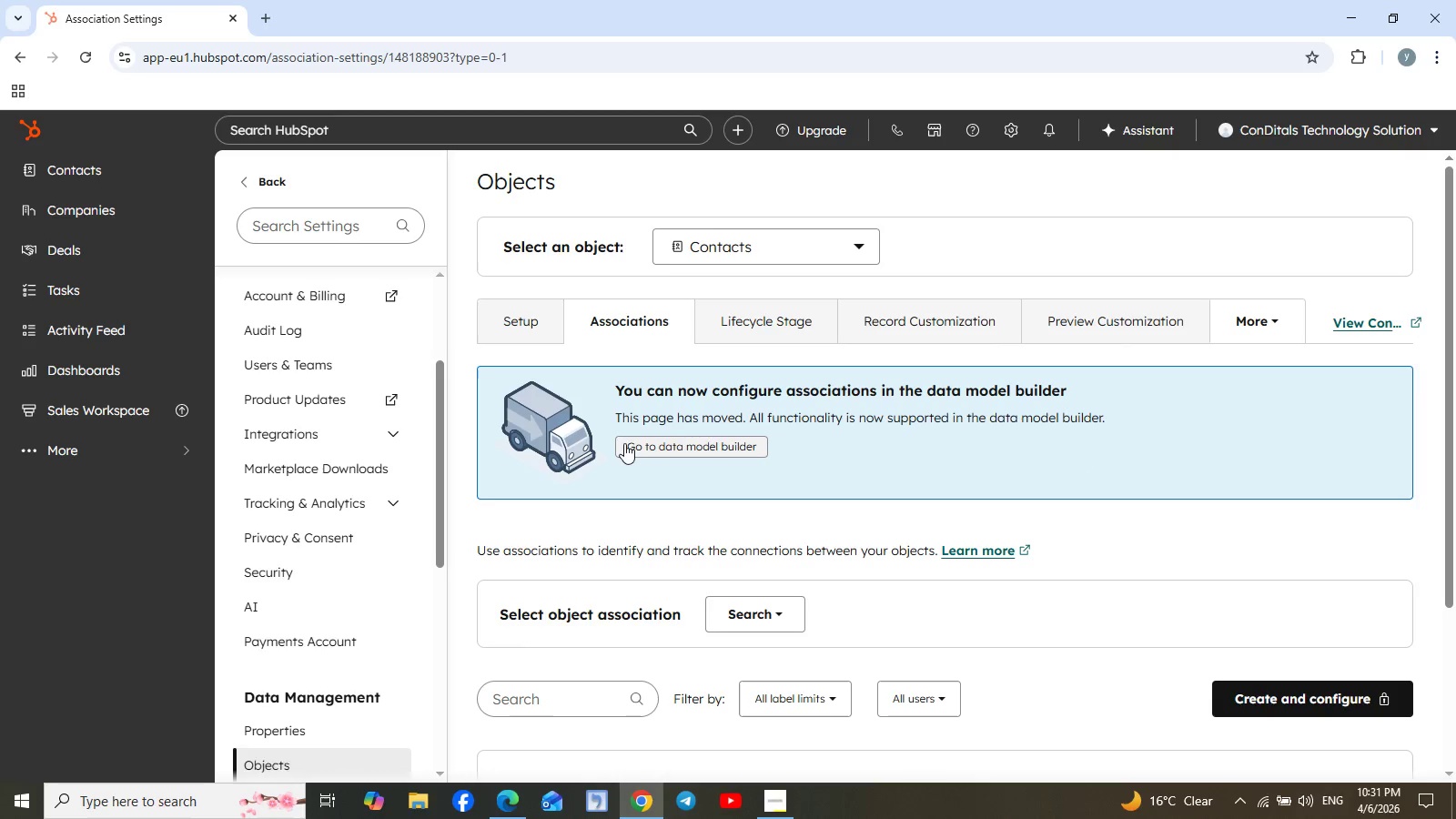 
left_click([703, 443])
 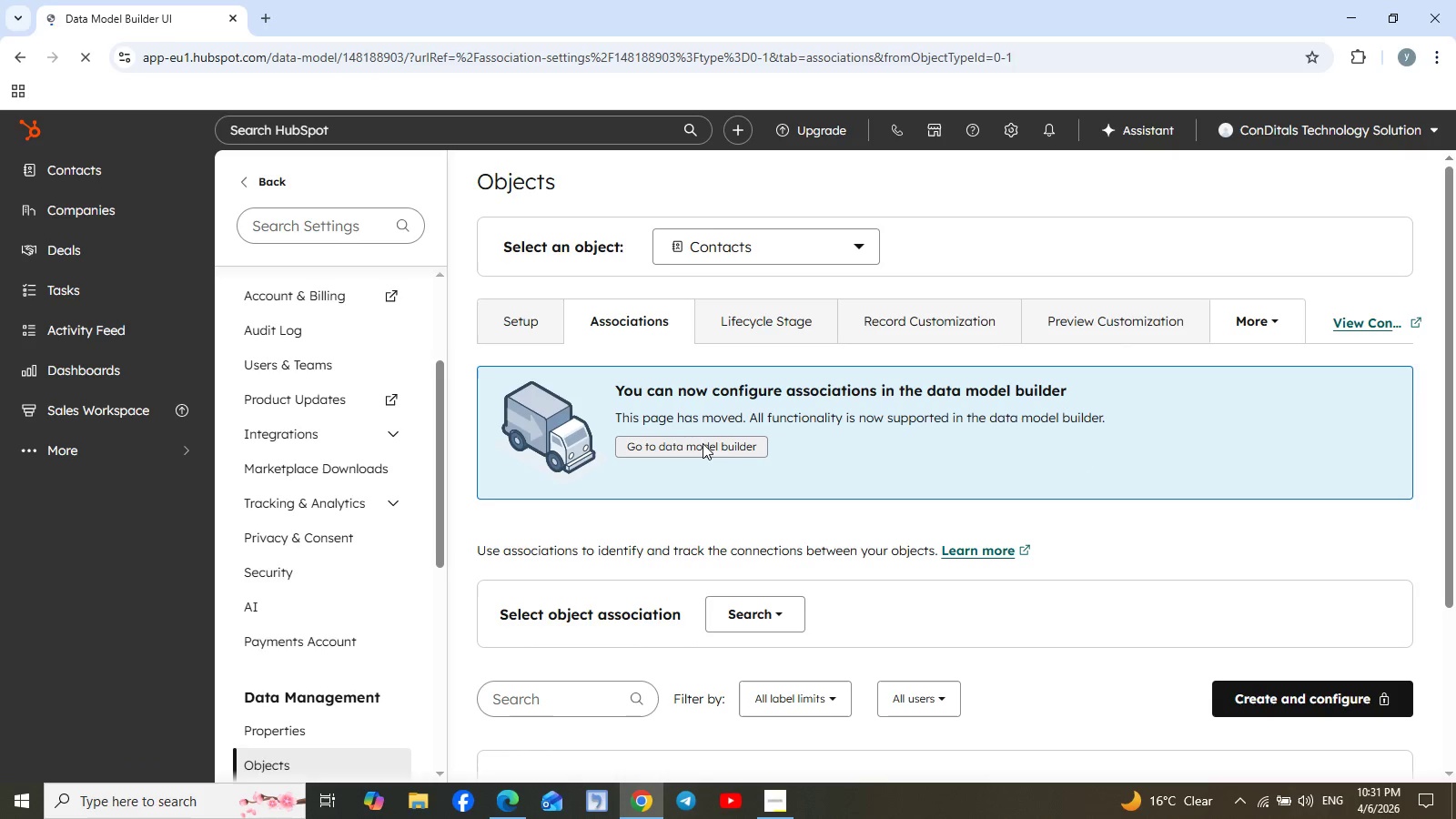 
mouse_move([745, 450])
 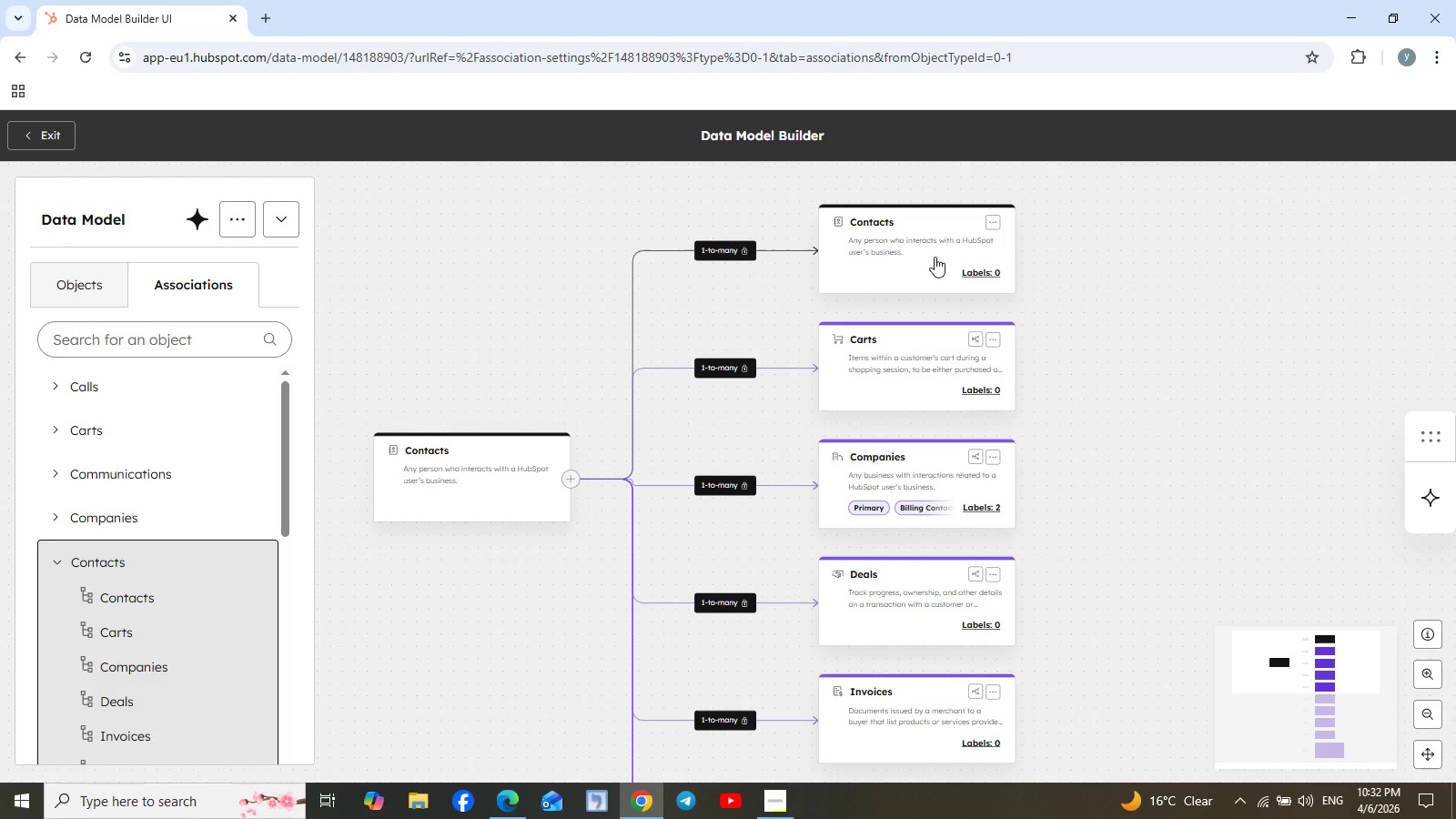 
wait(27.56)
 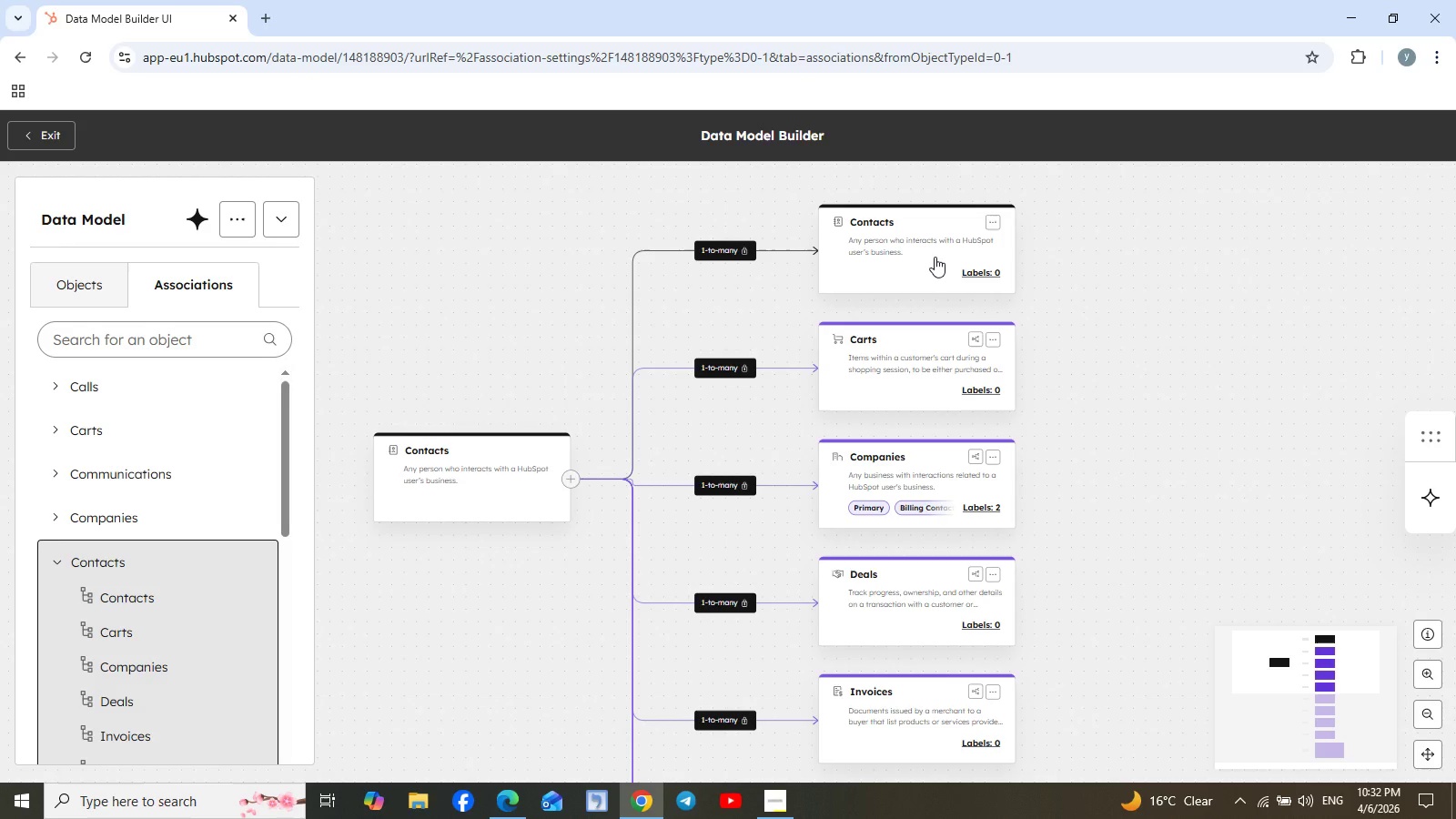 
left_click([59, 556])
 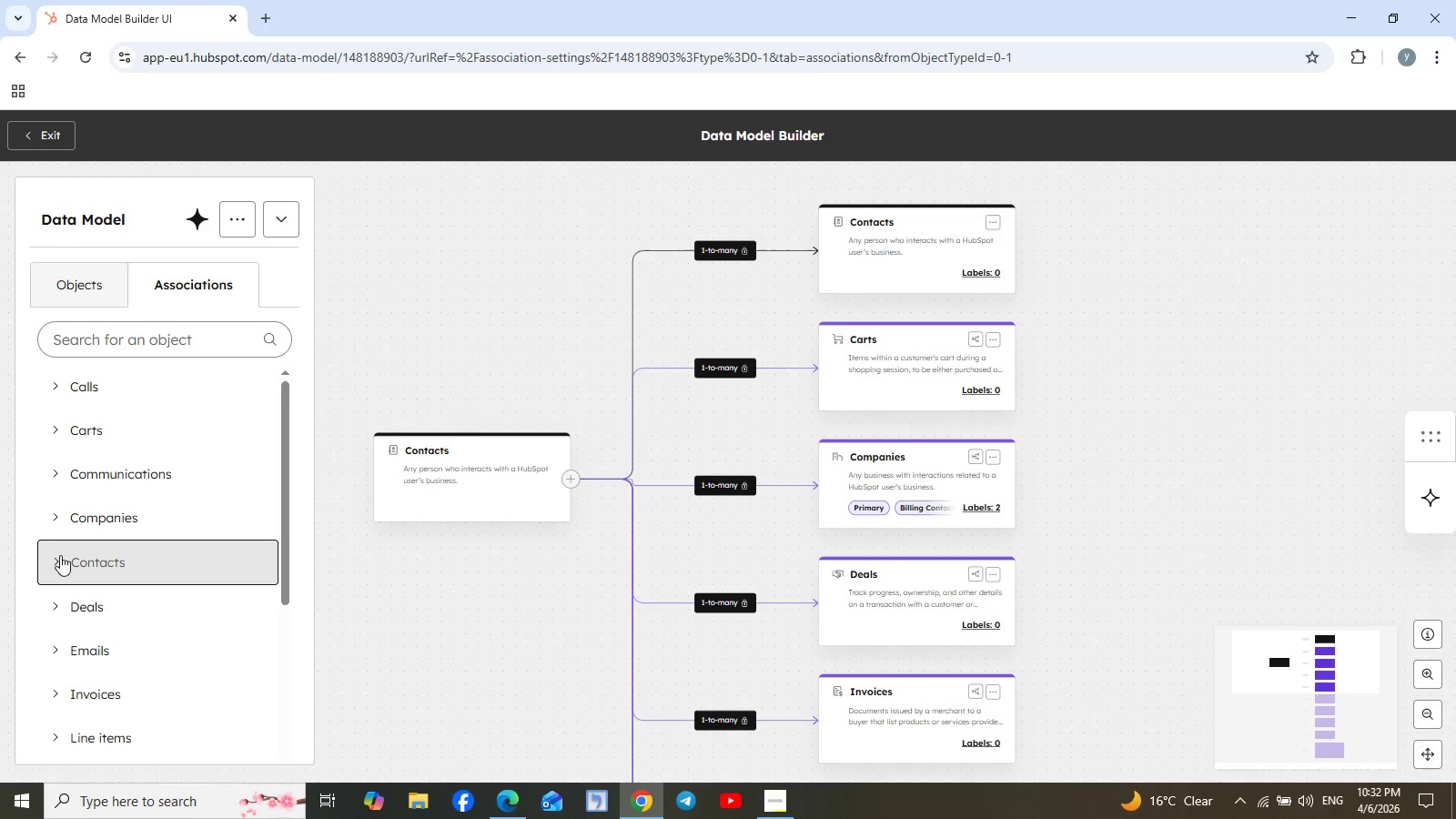 
left_click([60, 555])
 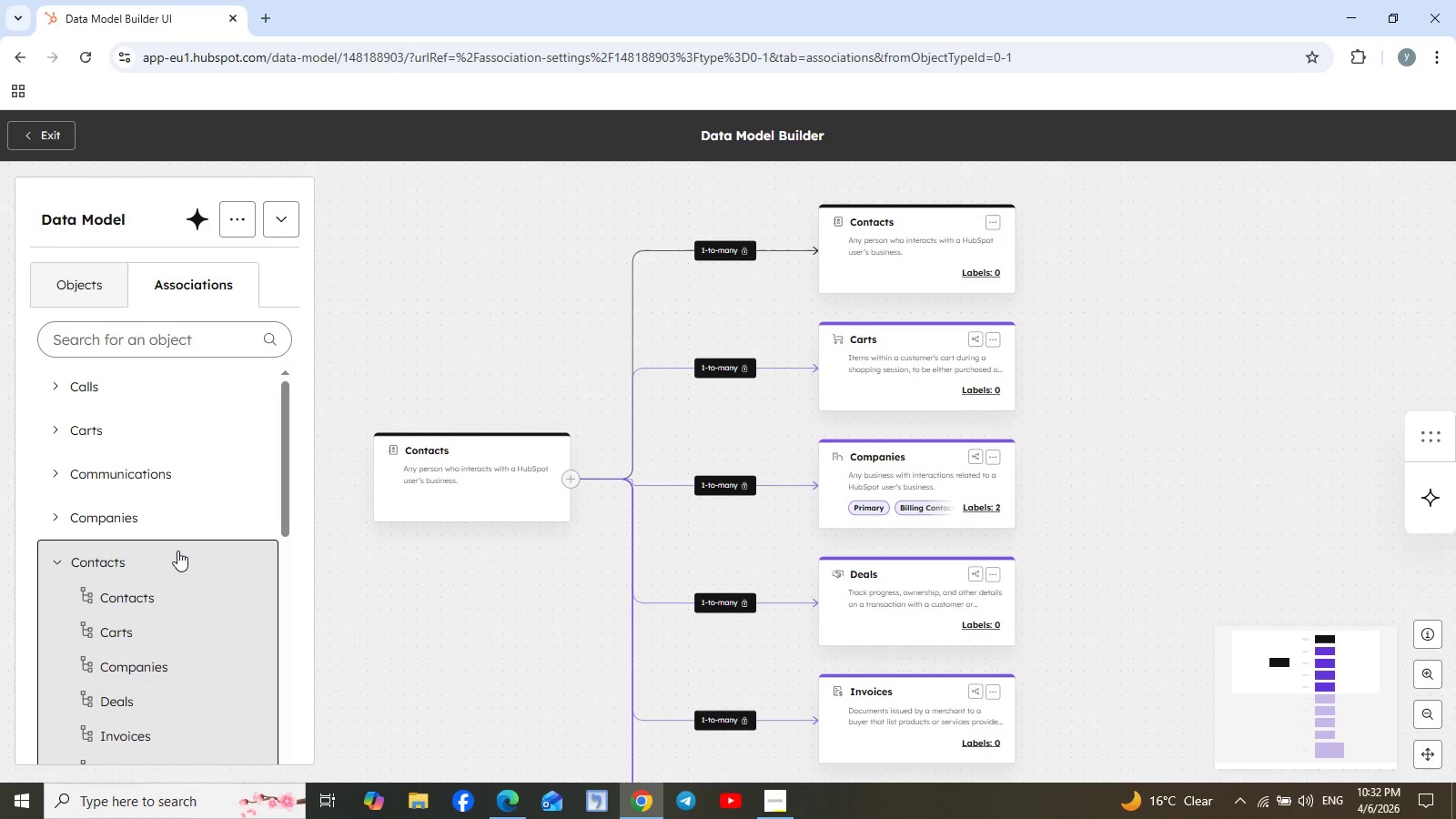 
scroll: coordinate [177, 551], scroll_direction: down, amount: 4.0
 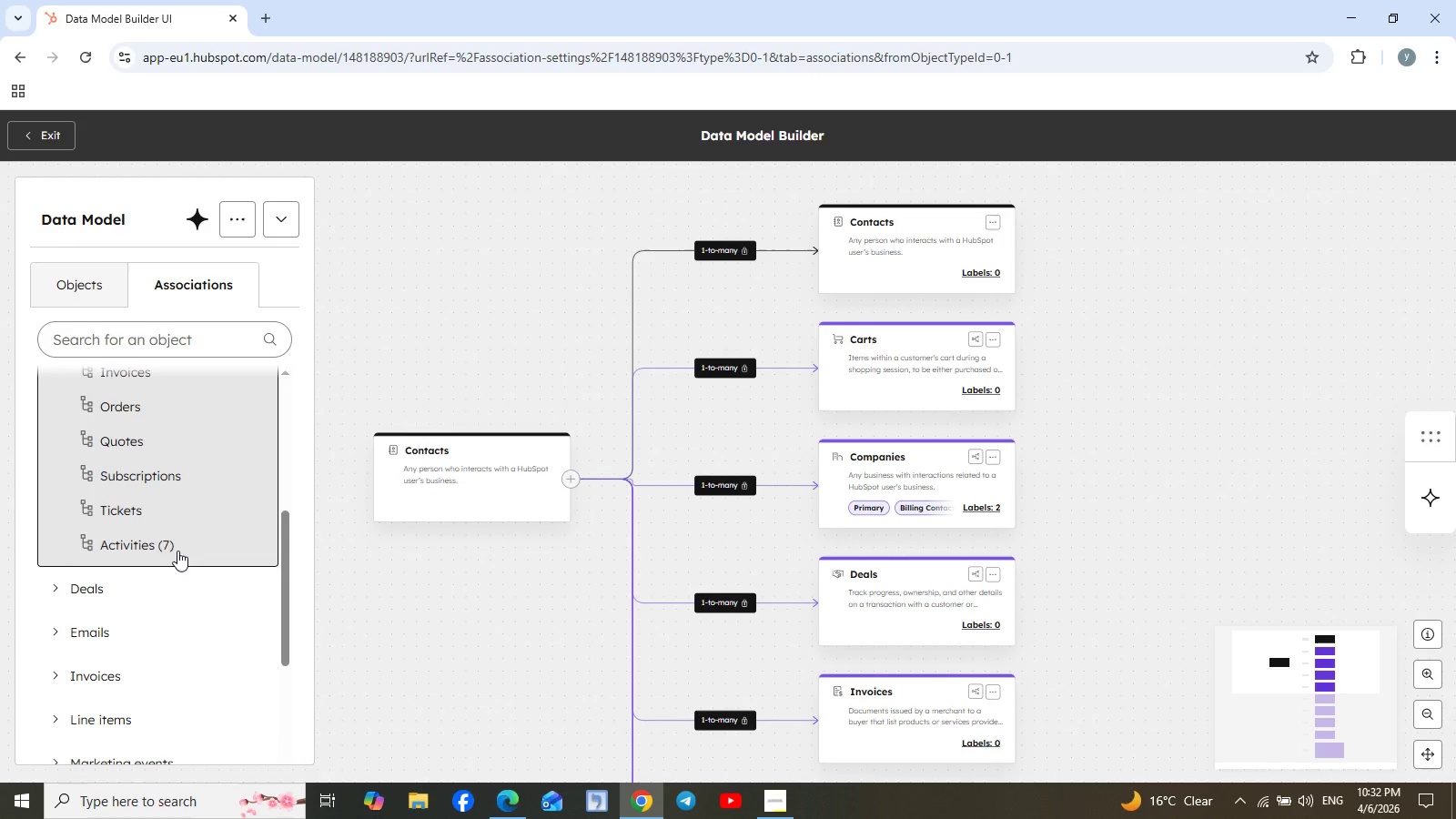 
scroll: coordinate [177, 551], scroll_direction: up, amount: 4.0
 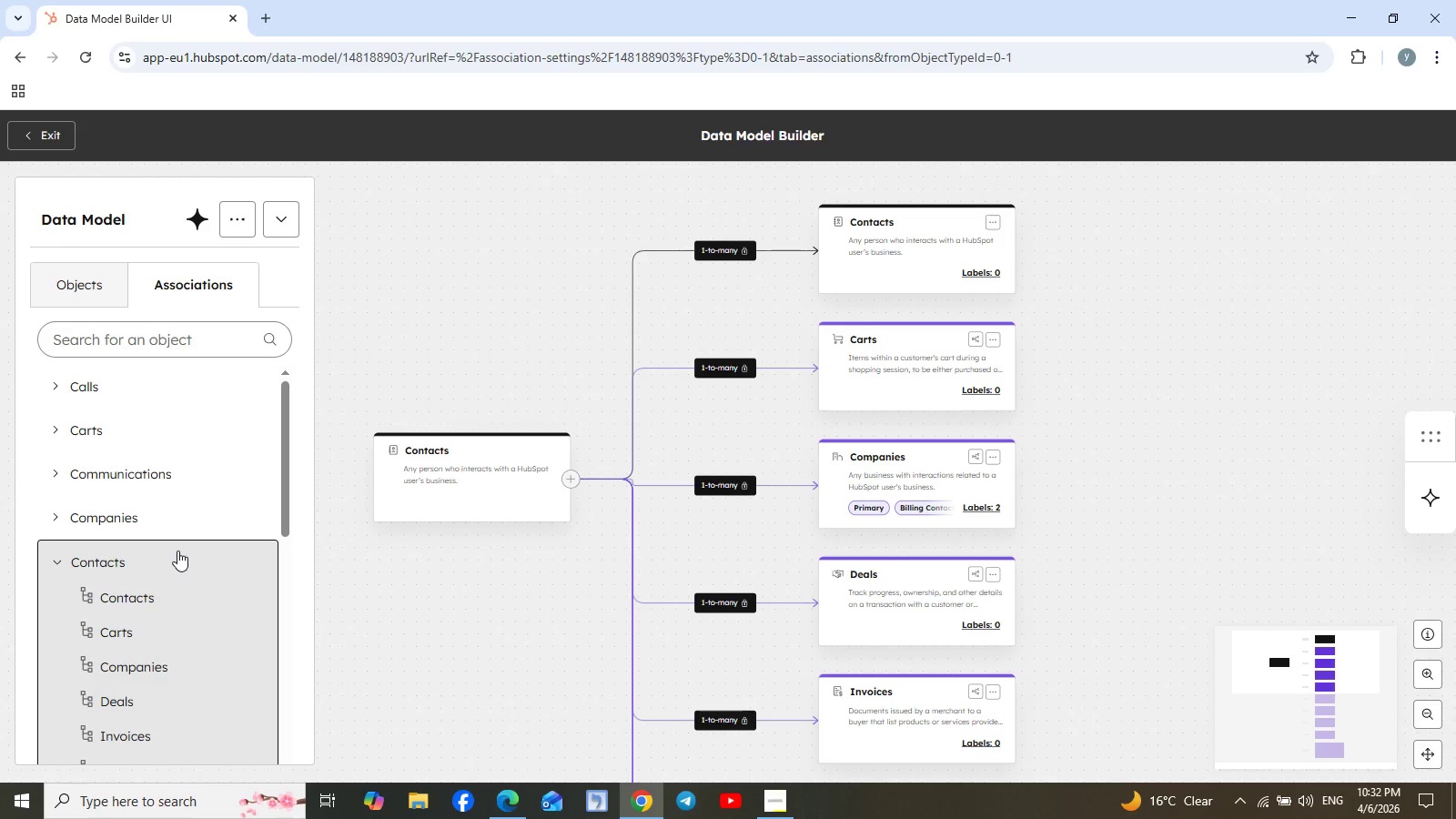 
wait(6.08)
 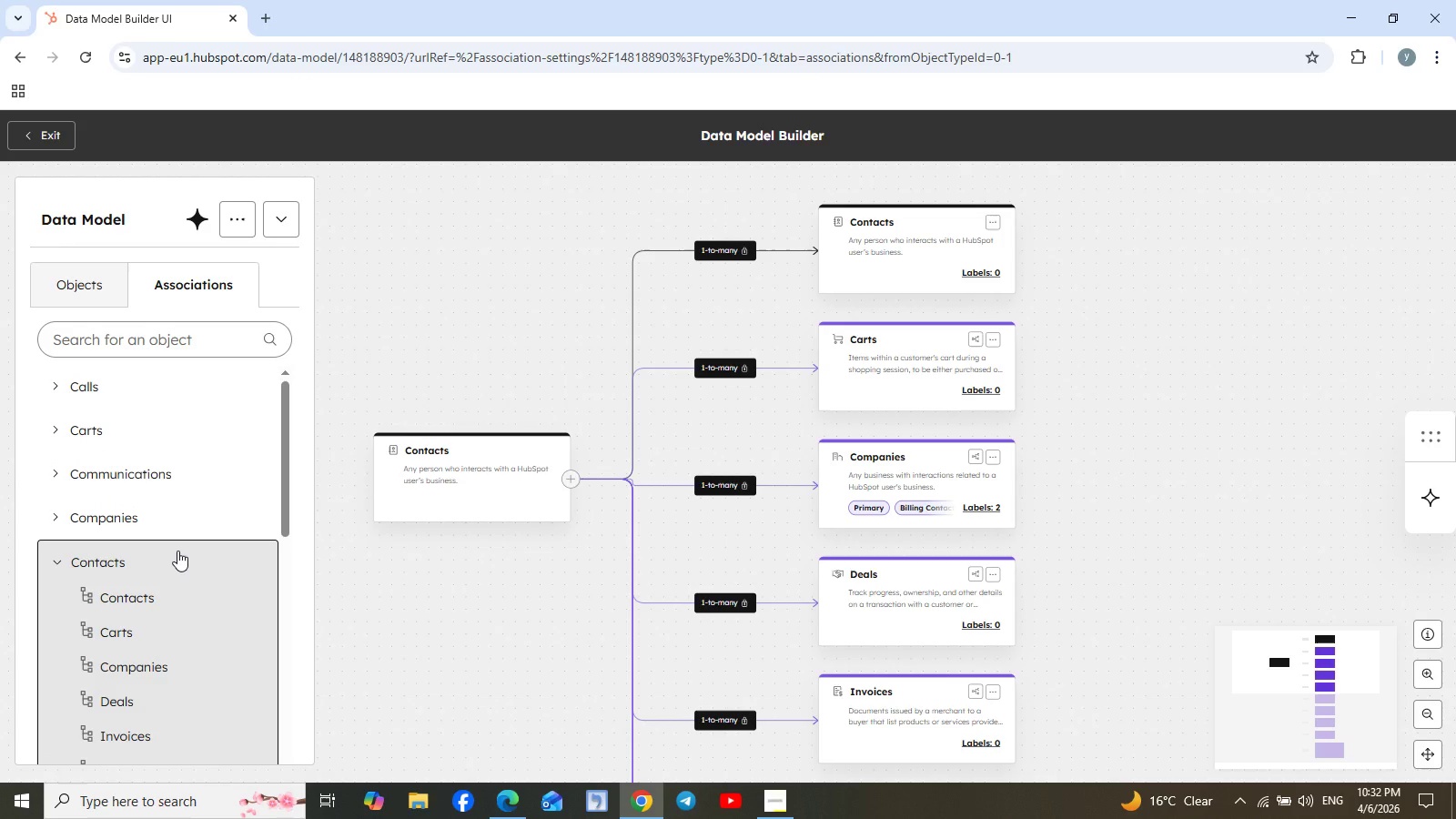 
scroll: coordinate [177, 551], scroll_direction: up, amount: 3.0
 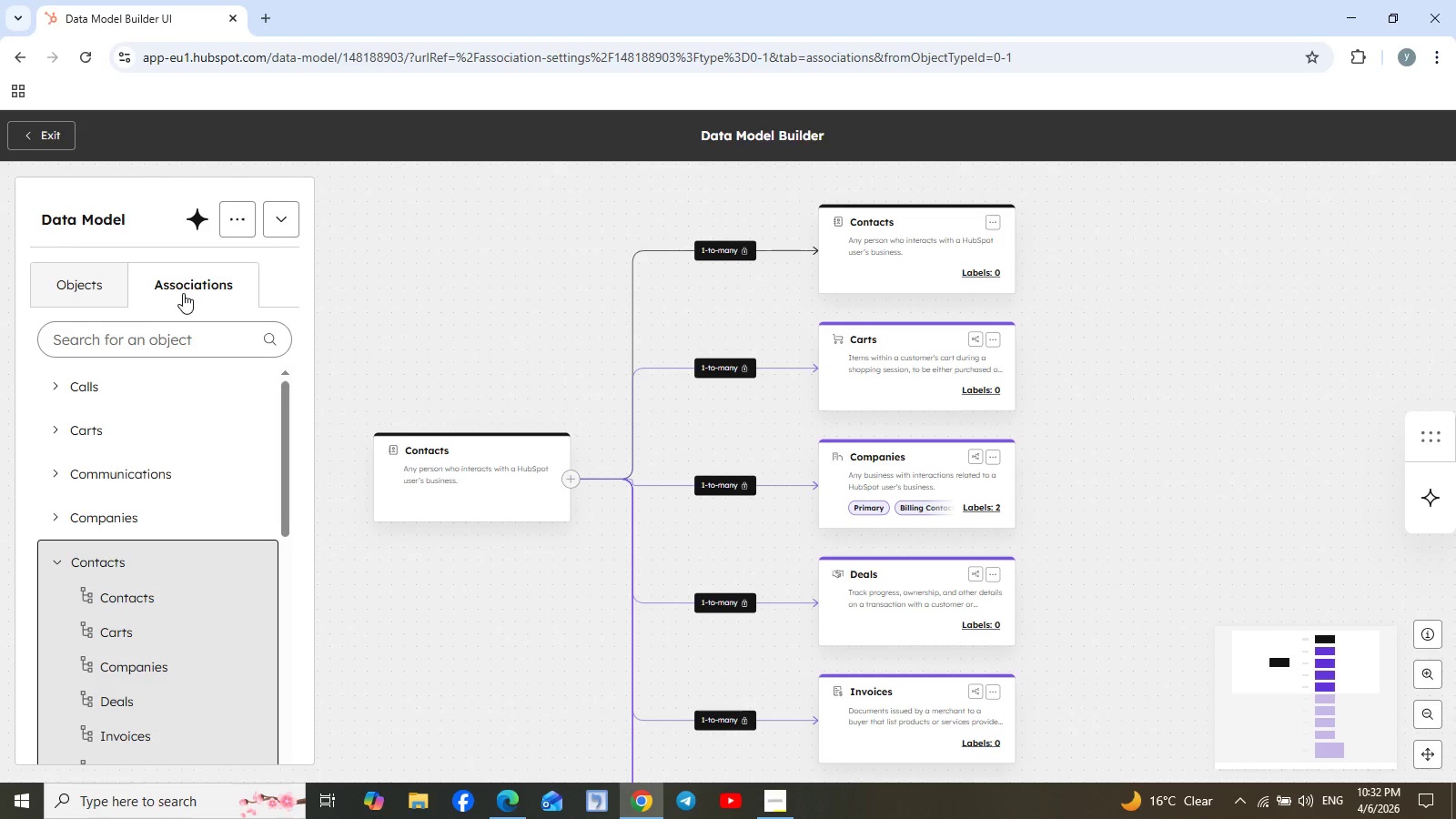 
mouse_move([118, 280])
 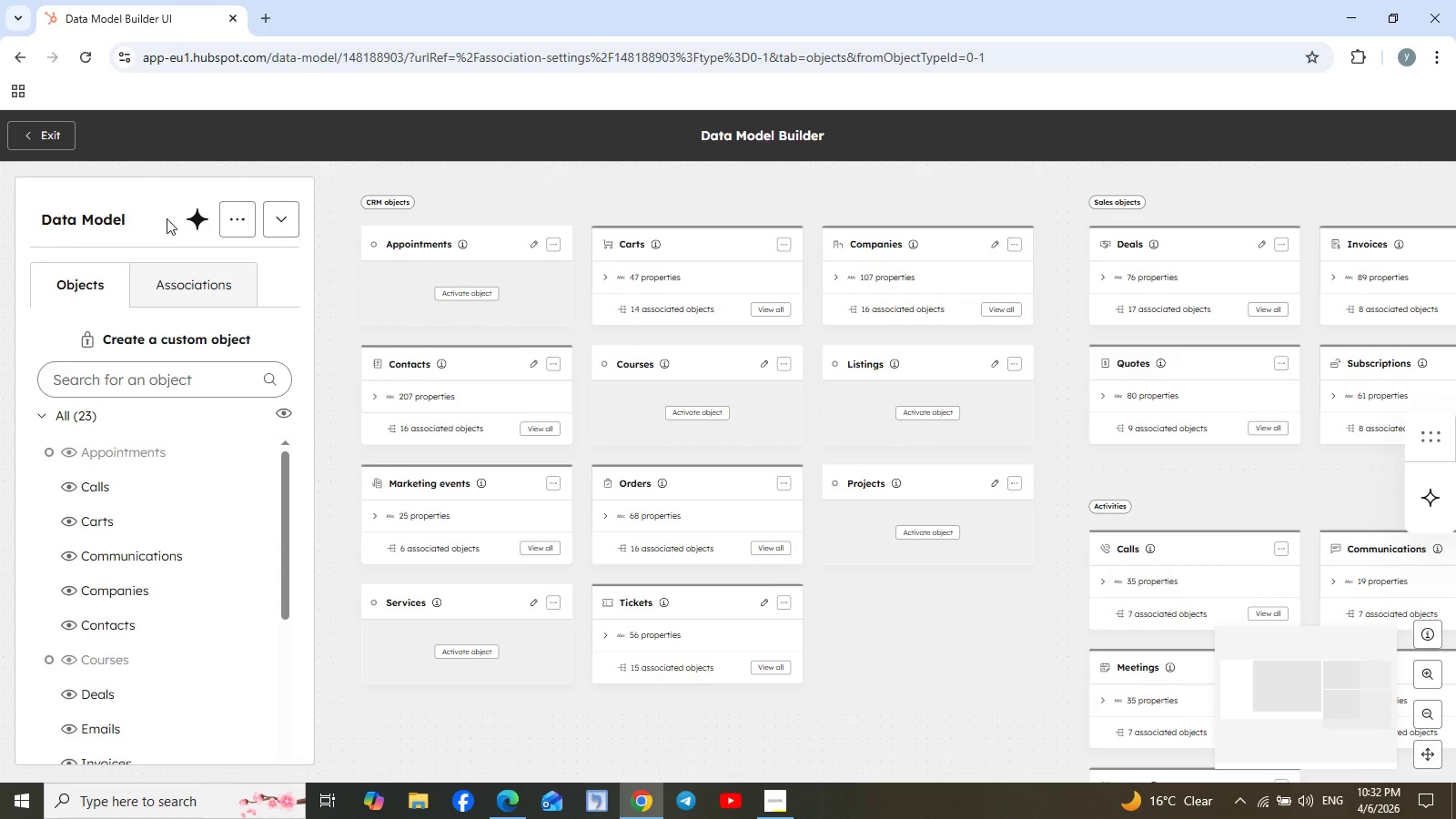 
wait(6.05)
 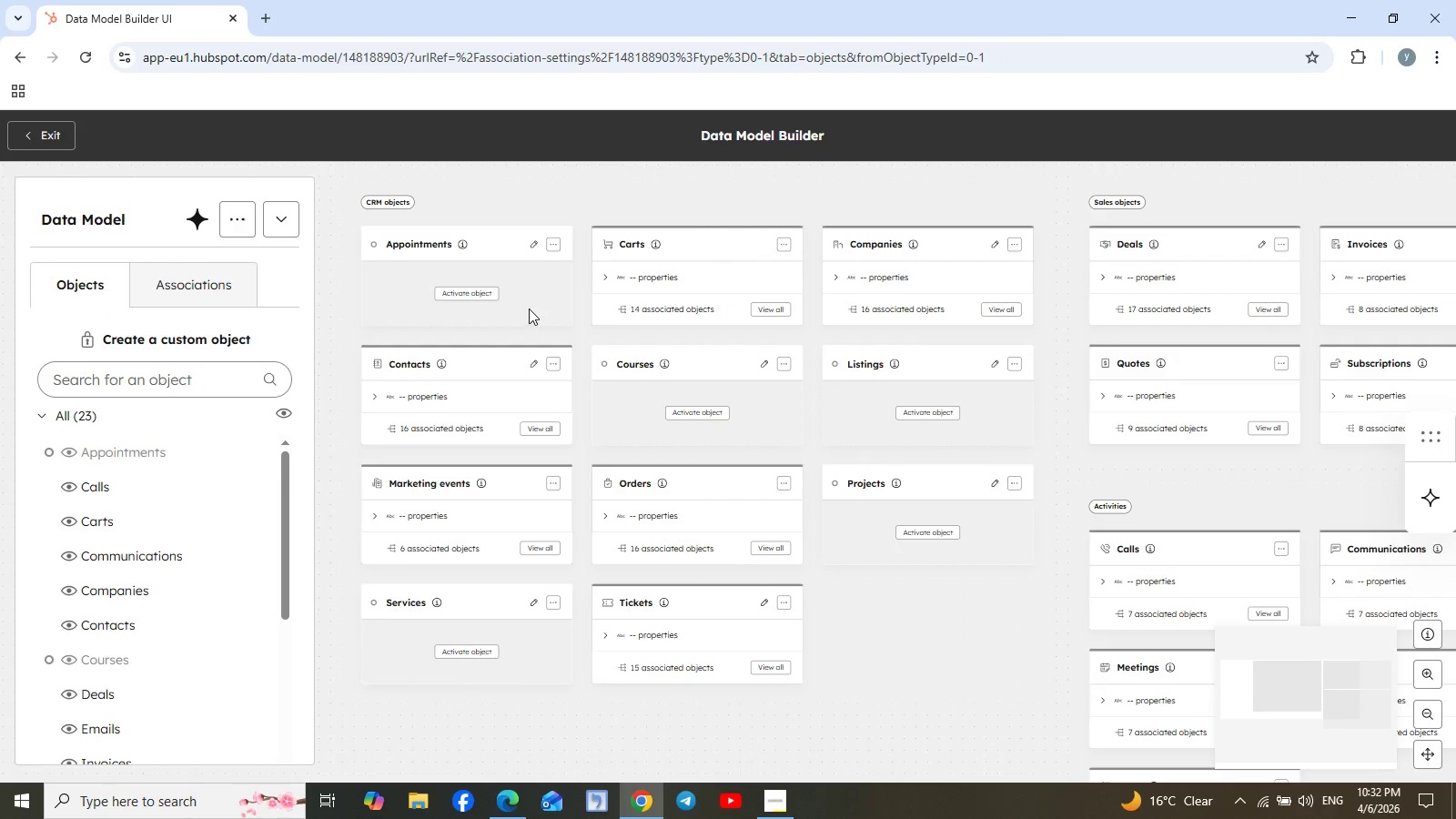 
left_click([28, 136])
 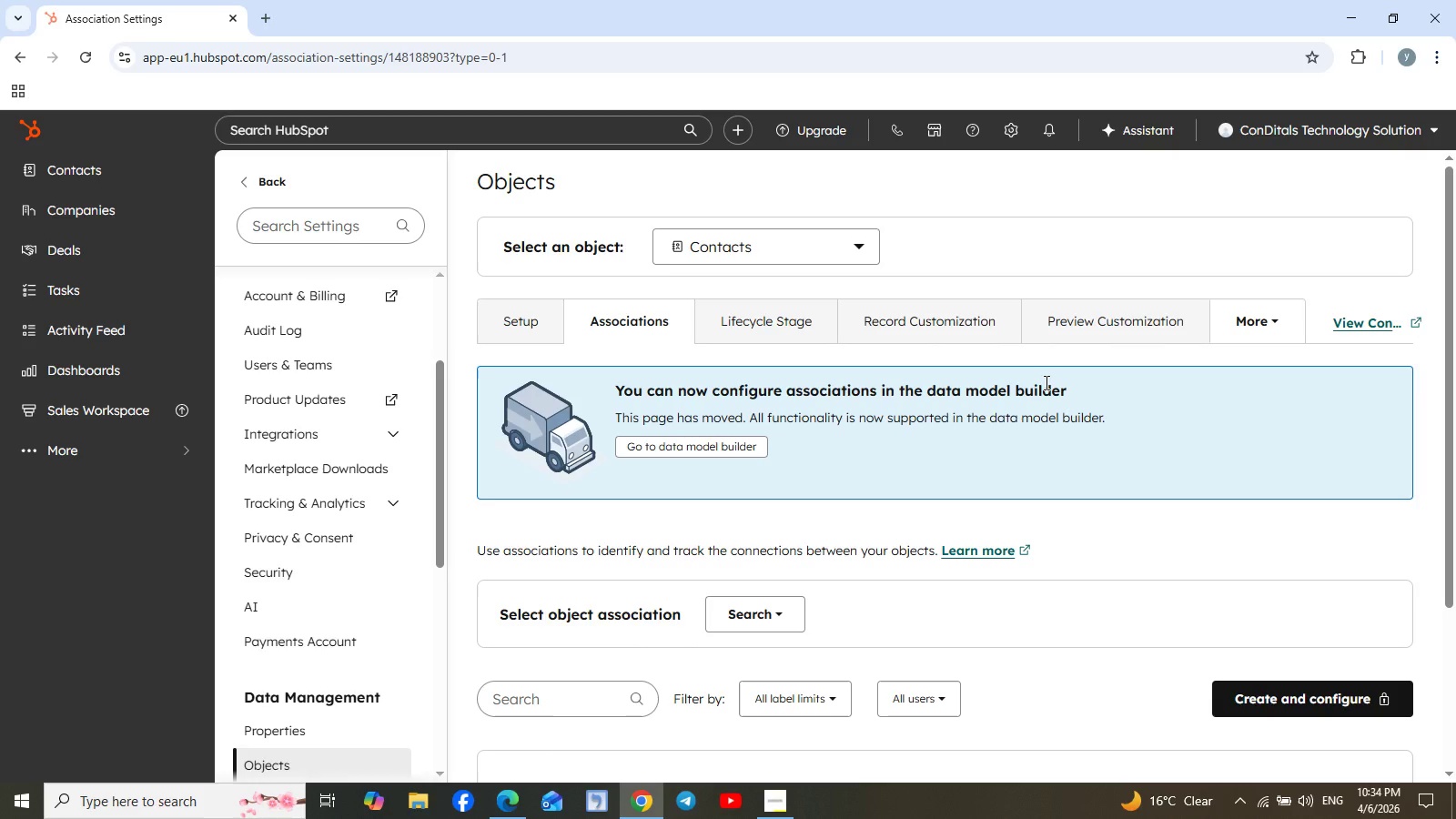 
wait(124.31)
 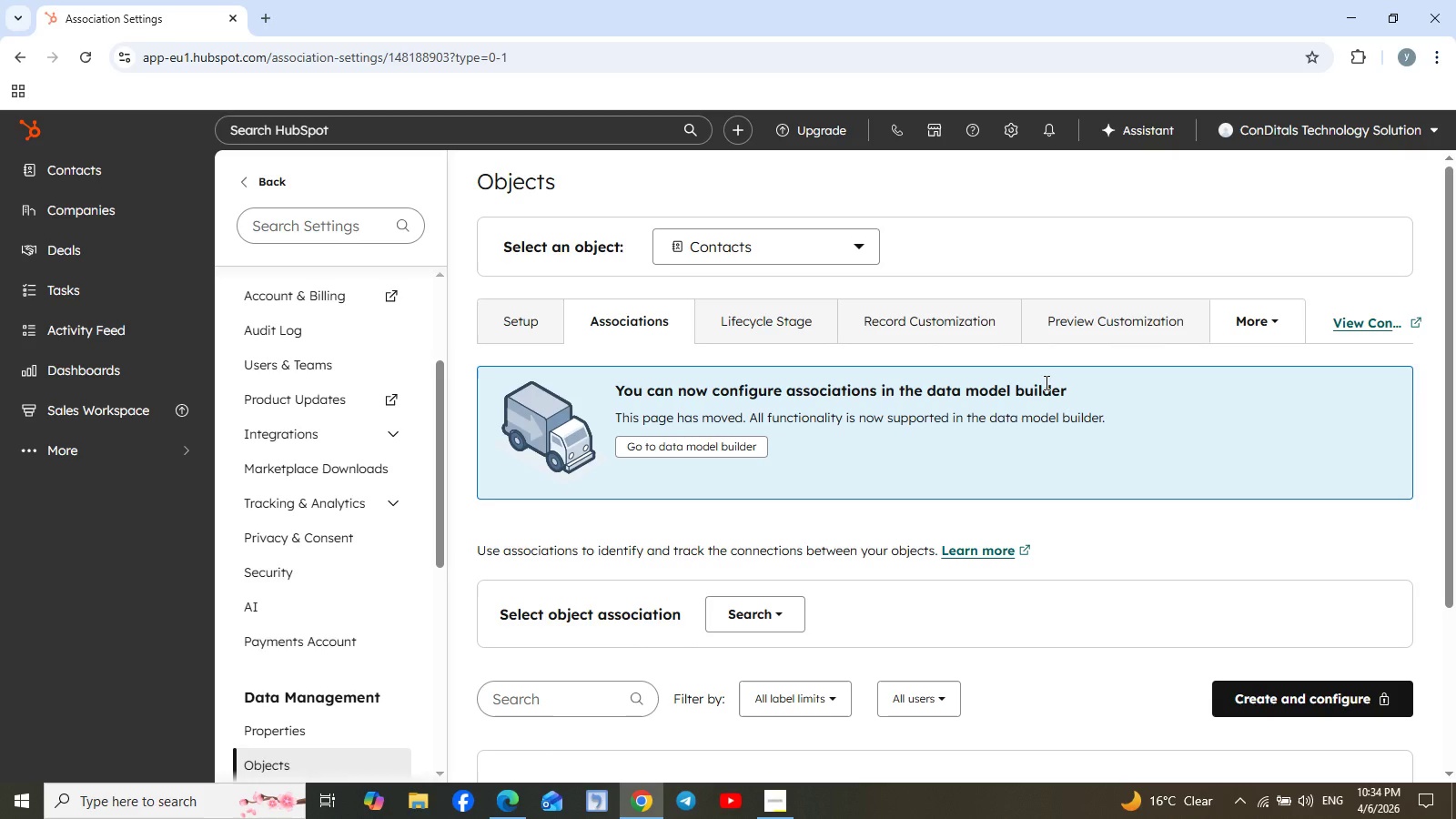 
scroll: coordinate [375, 531], scroll_direction: down, amount: 4.0
 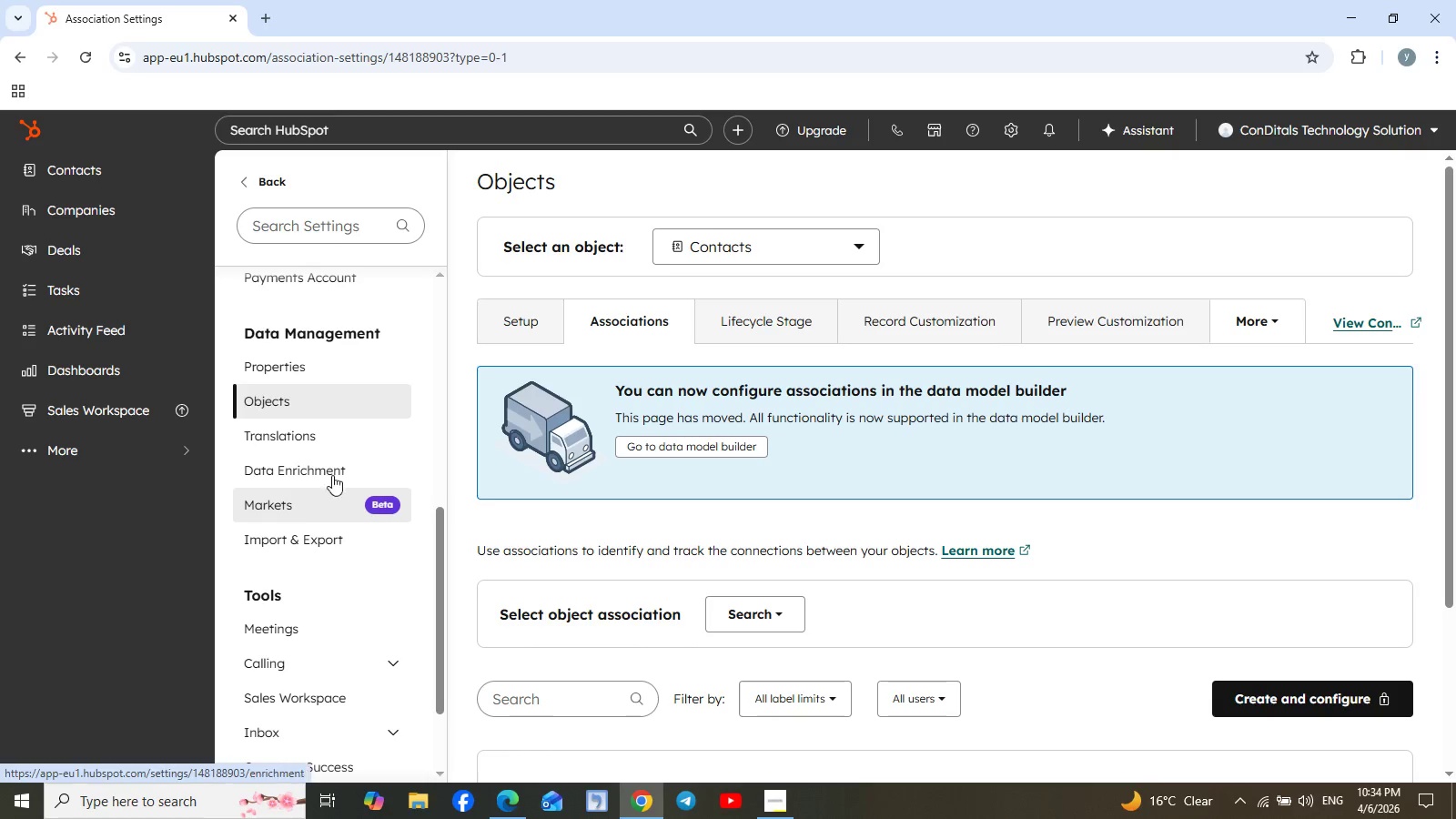 
left_click([338, 466])
 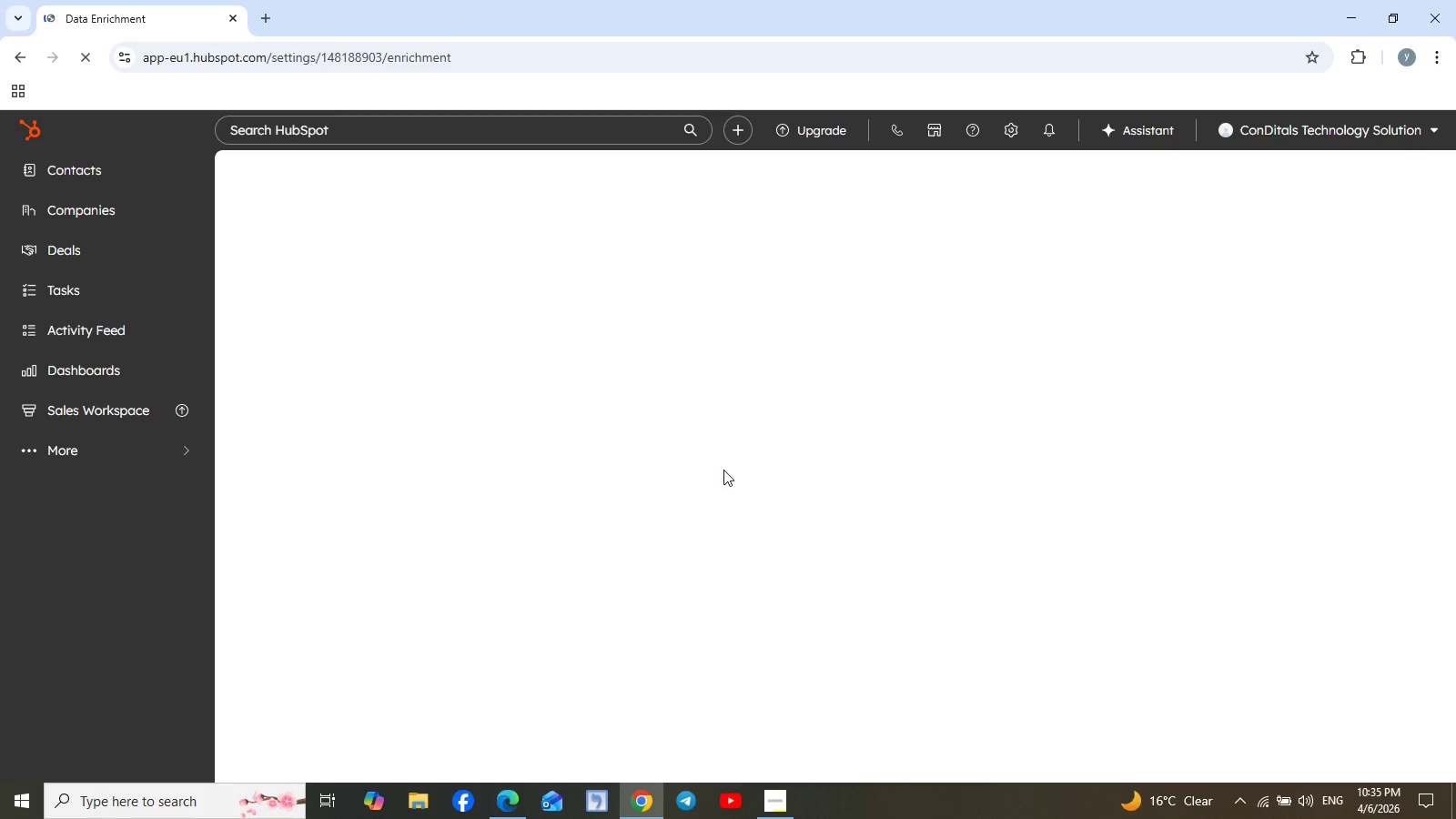 
wait(24.86)
 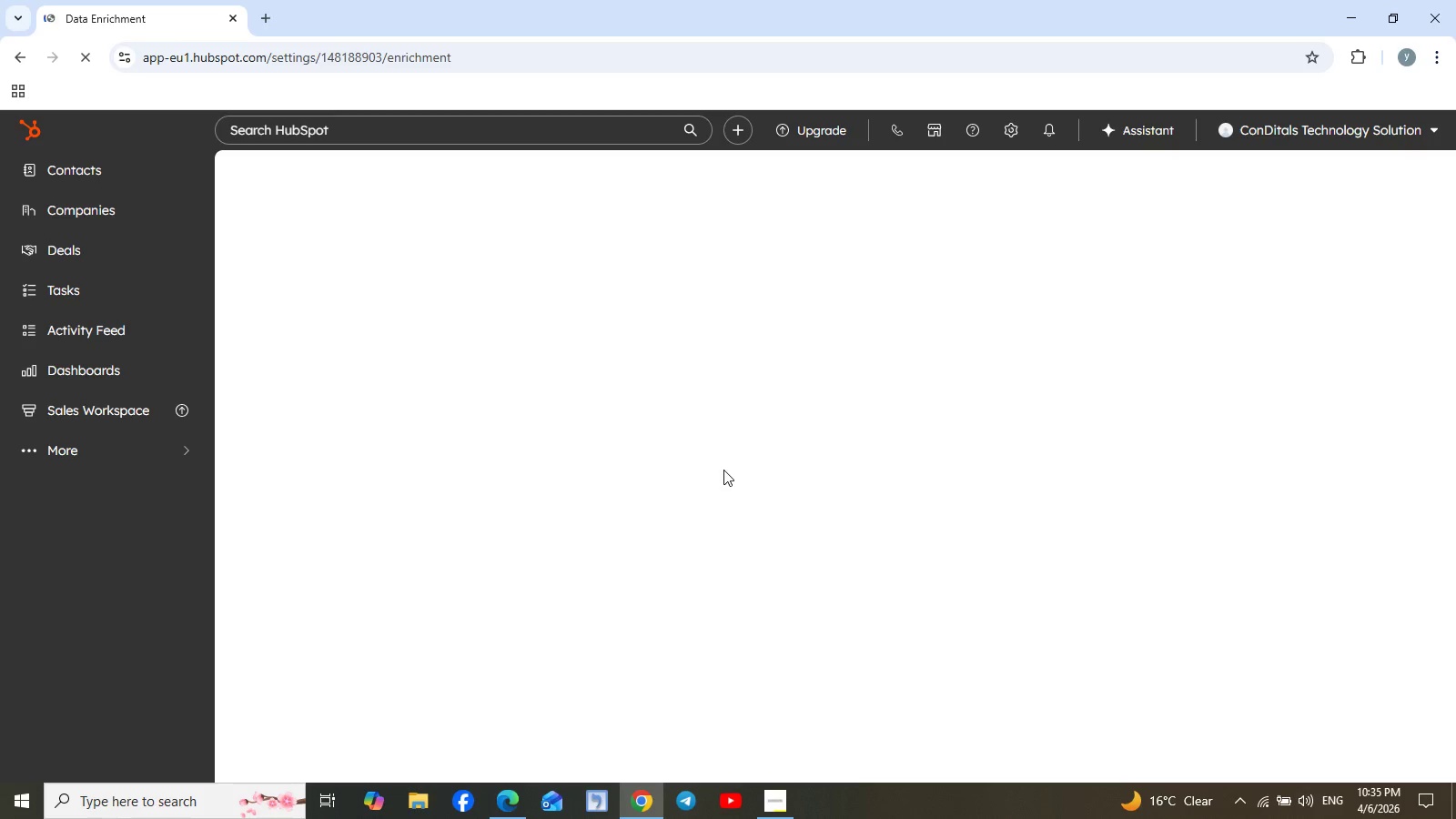 
mouse_move([718, 397])
 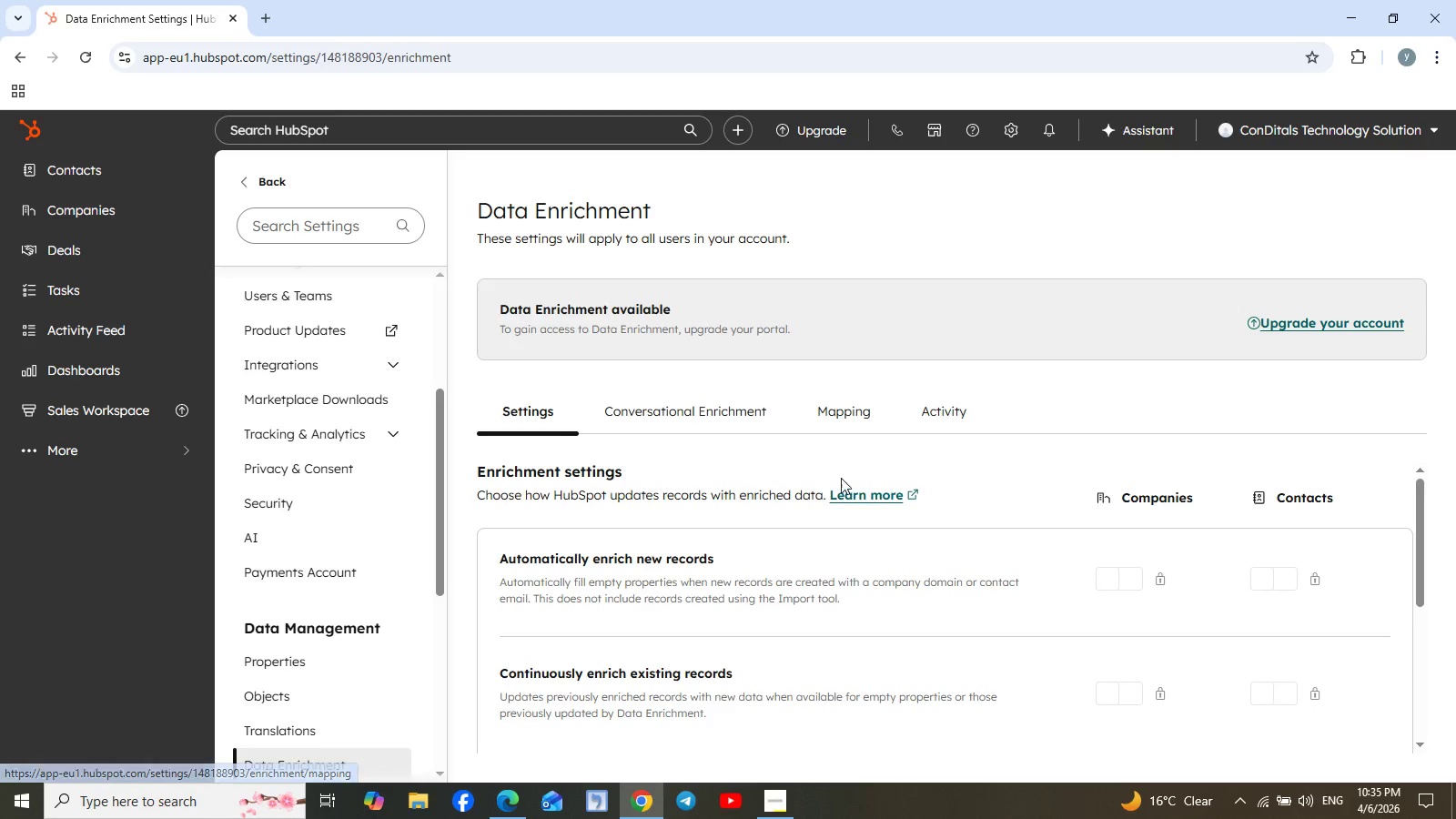 
scroll: coordinate [787, 462], scroll_direction: up, amount: 1.0
 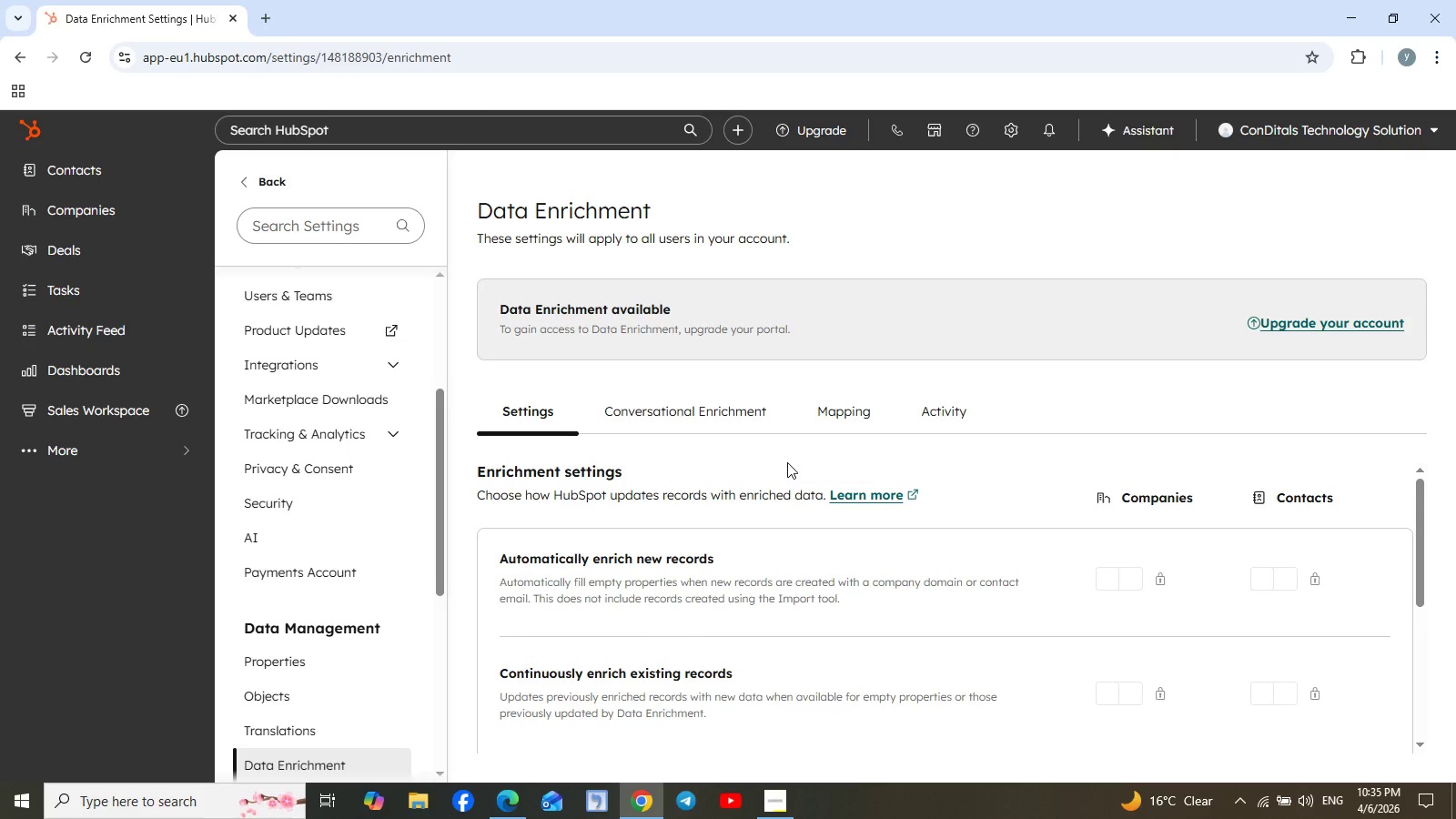 
scroll: coordinate [338, 641], scroll_direction: down, amount: 2.0
 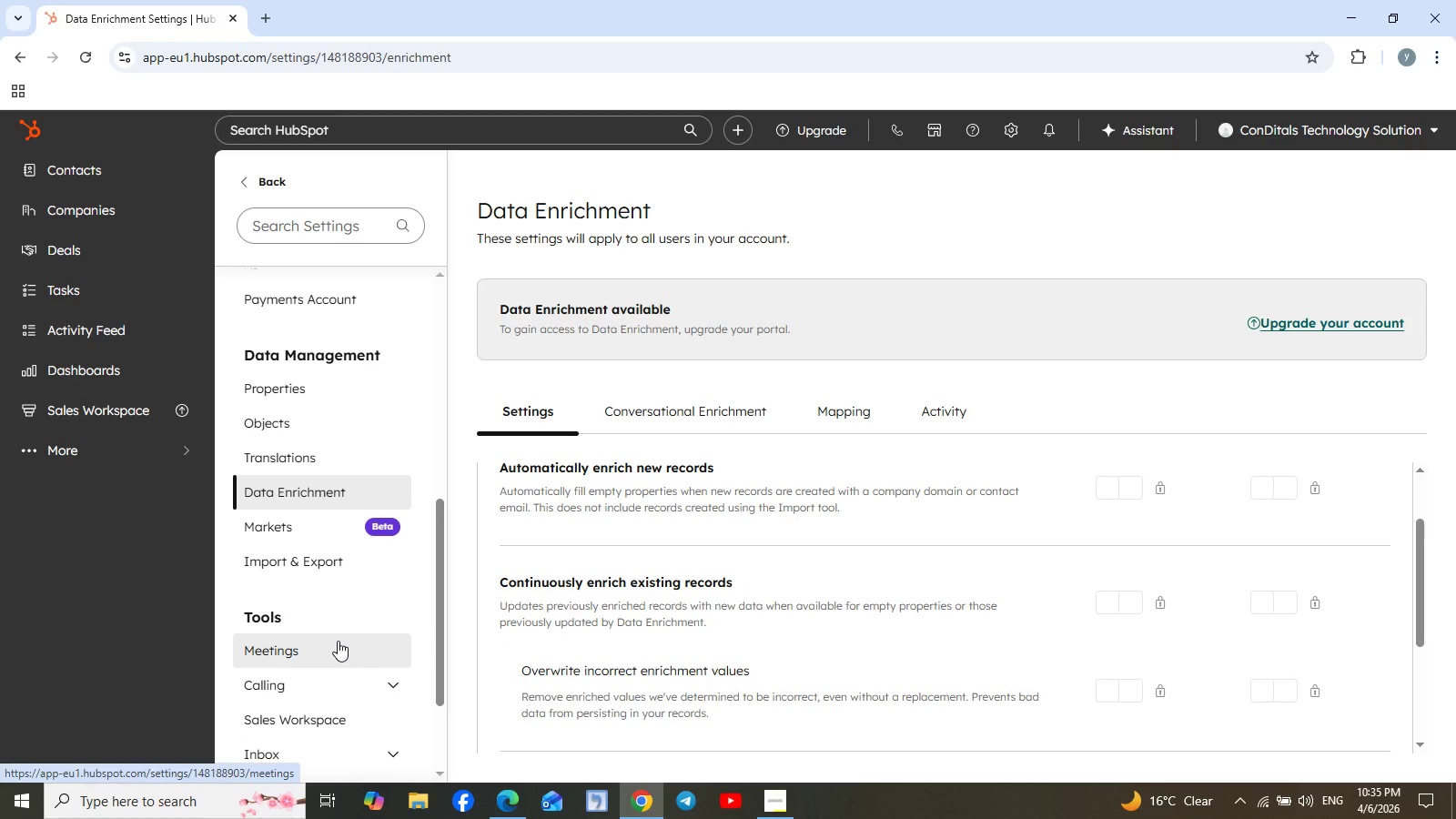 
wait(6.97)
 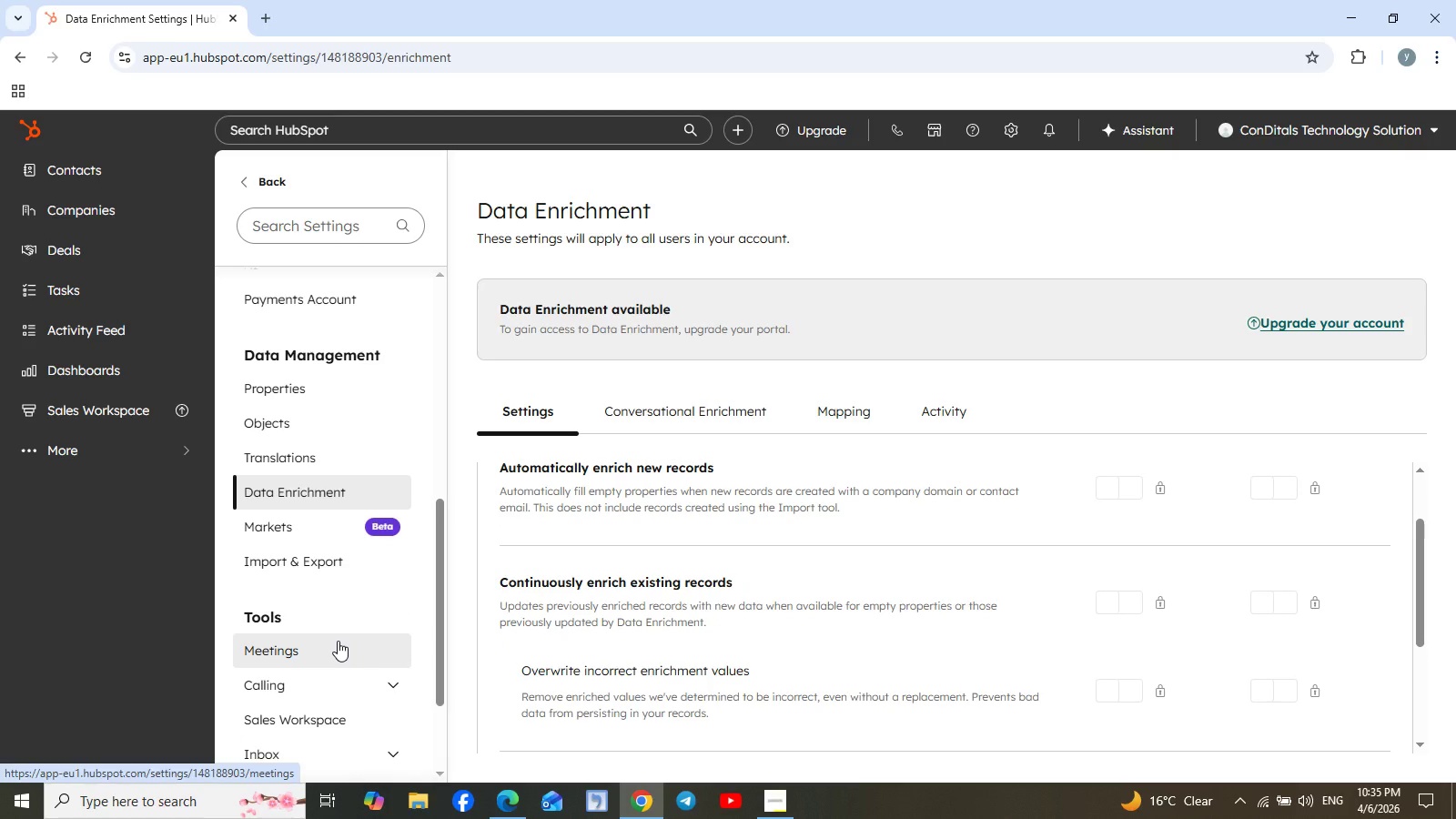 
scroll: coordinate [343, 571], scroll_direction: down, amount: 1.0
 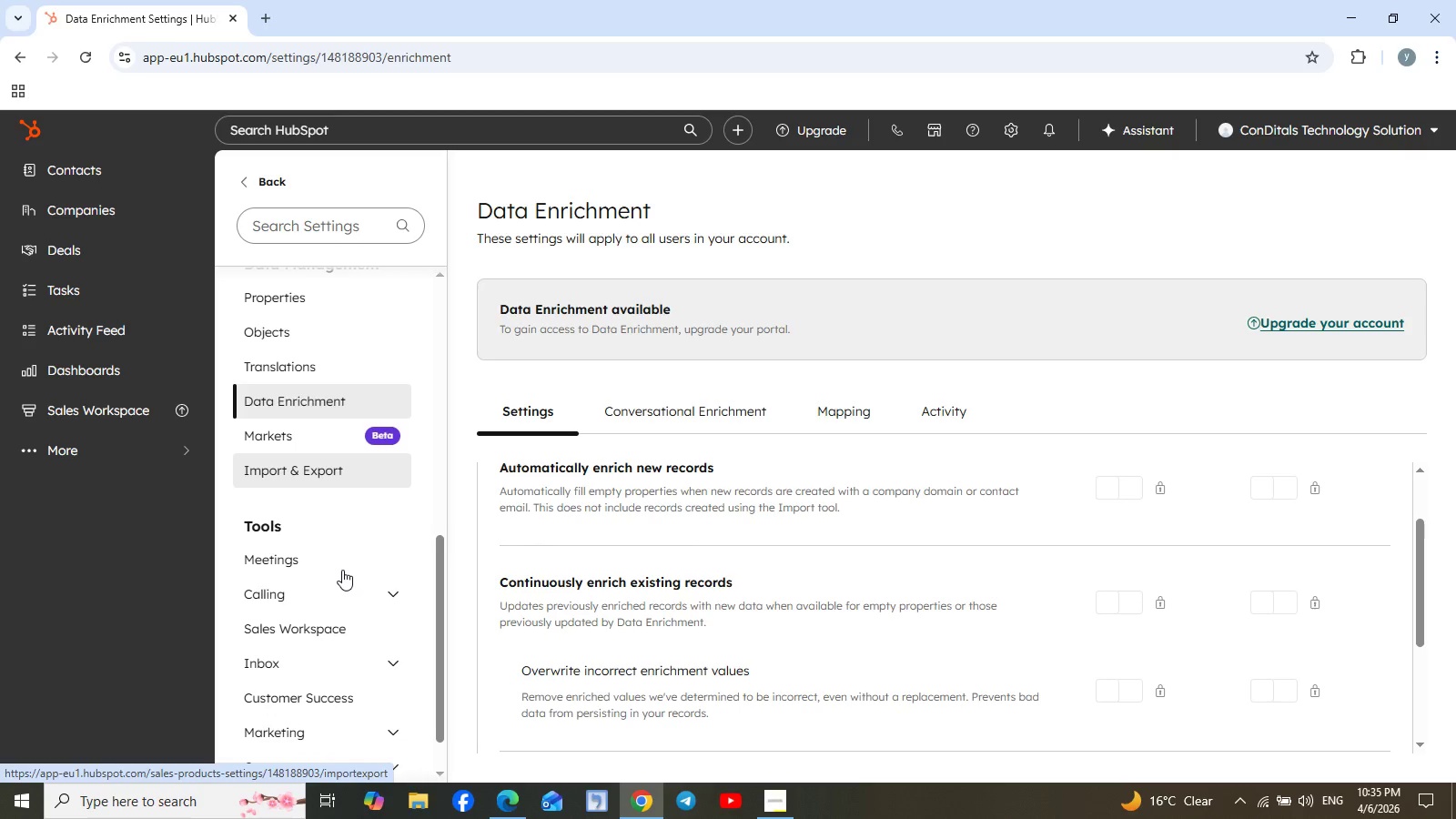 
scroll: coordinate [342, 569], scroll_direction: up, amount: 9.0
 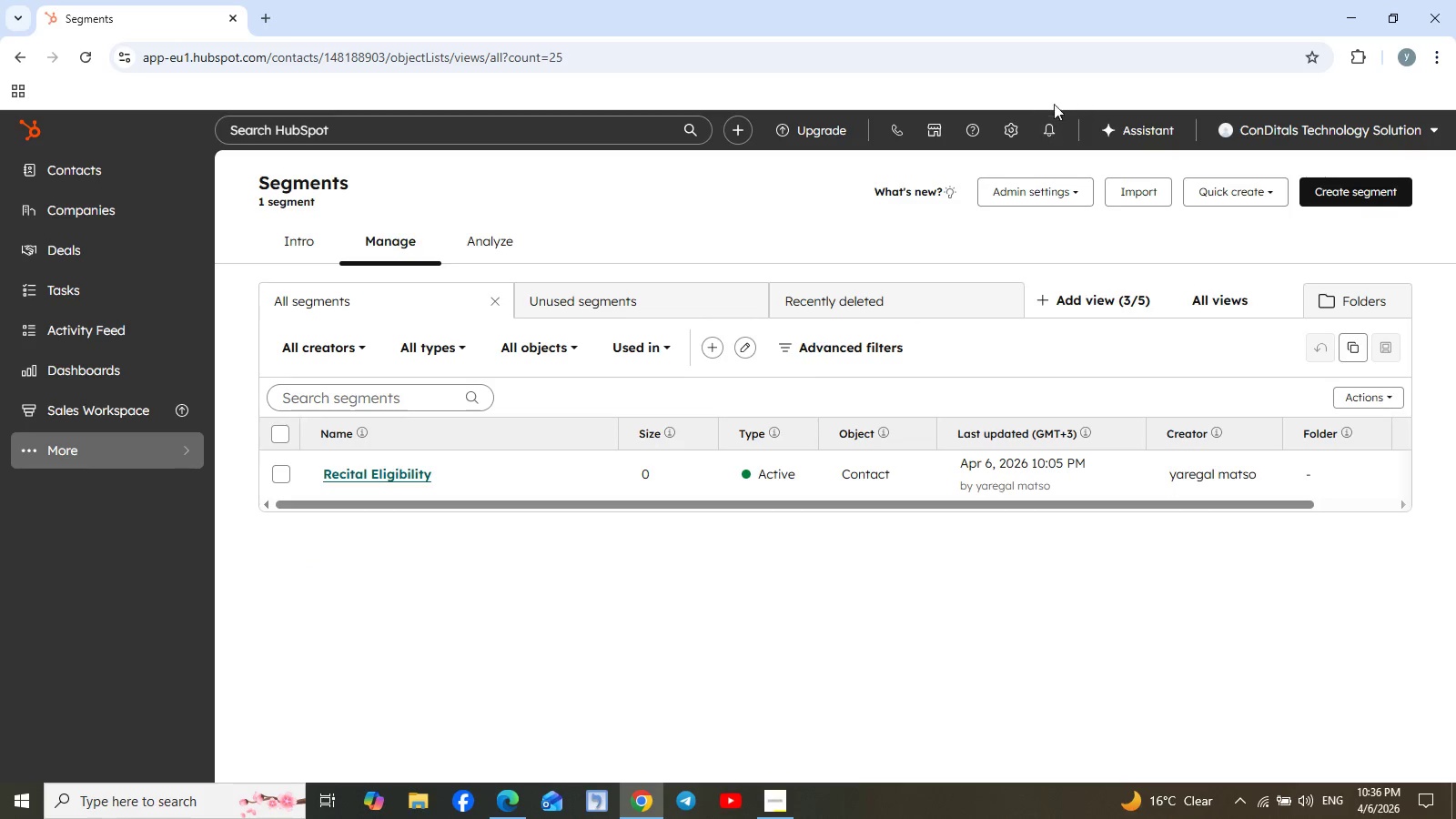 
wait(59.84)
 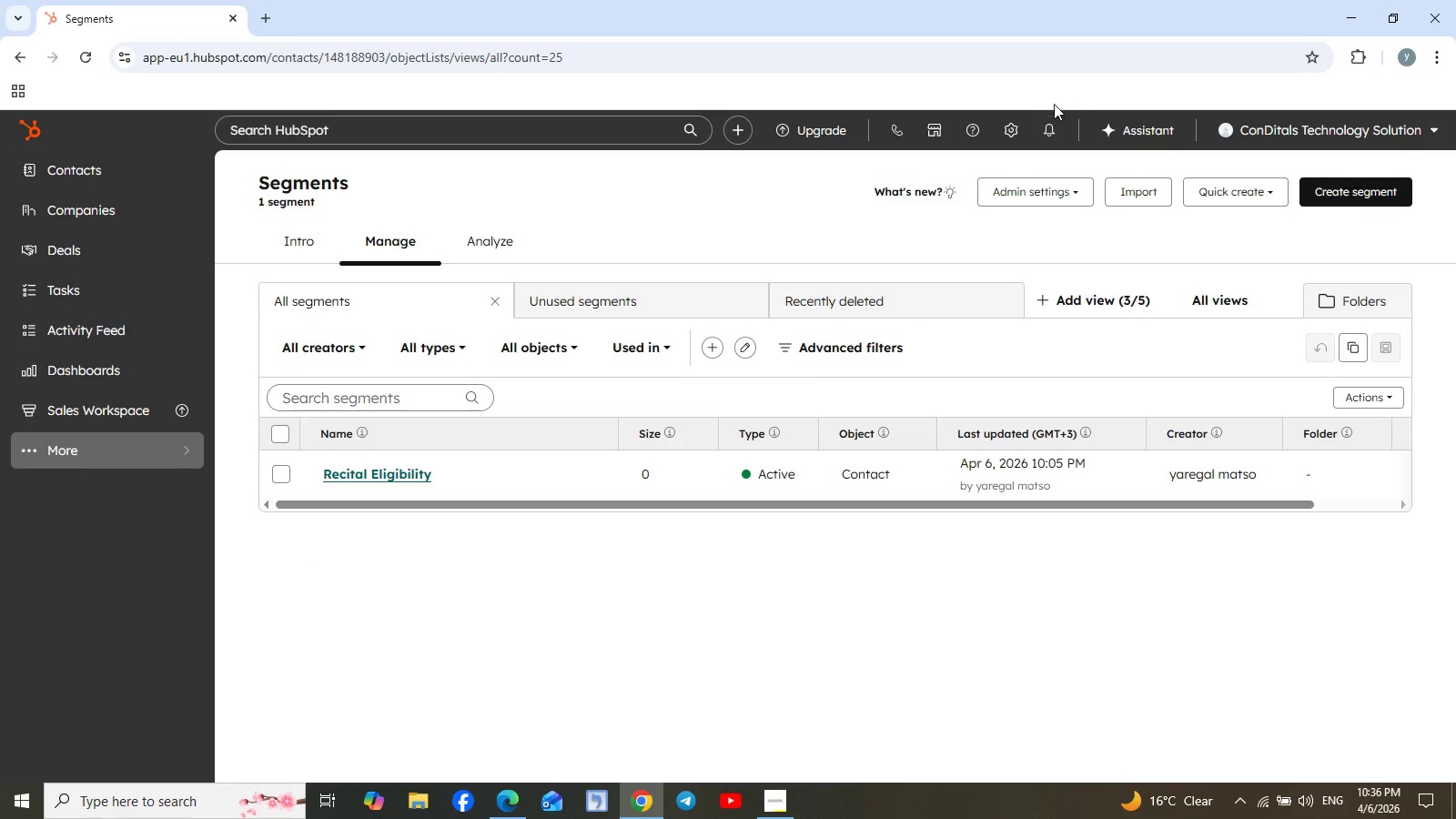 
left_click([774, 802])